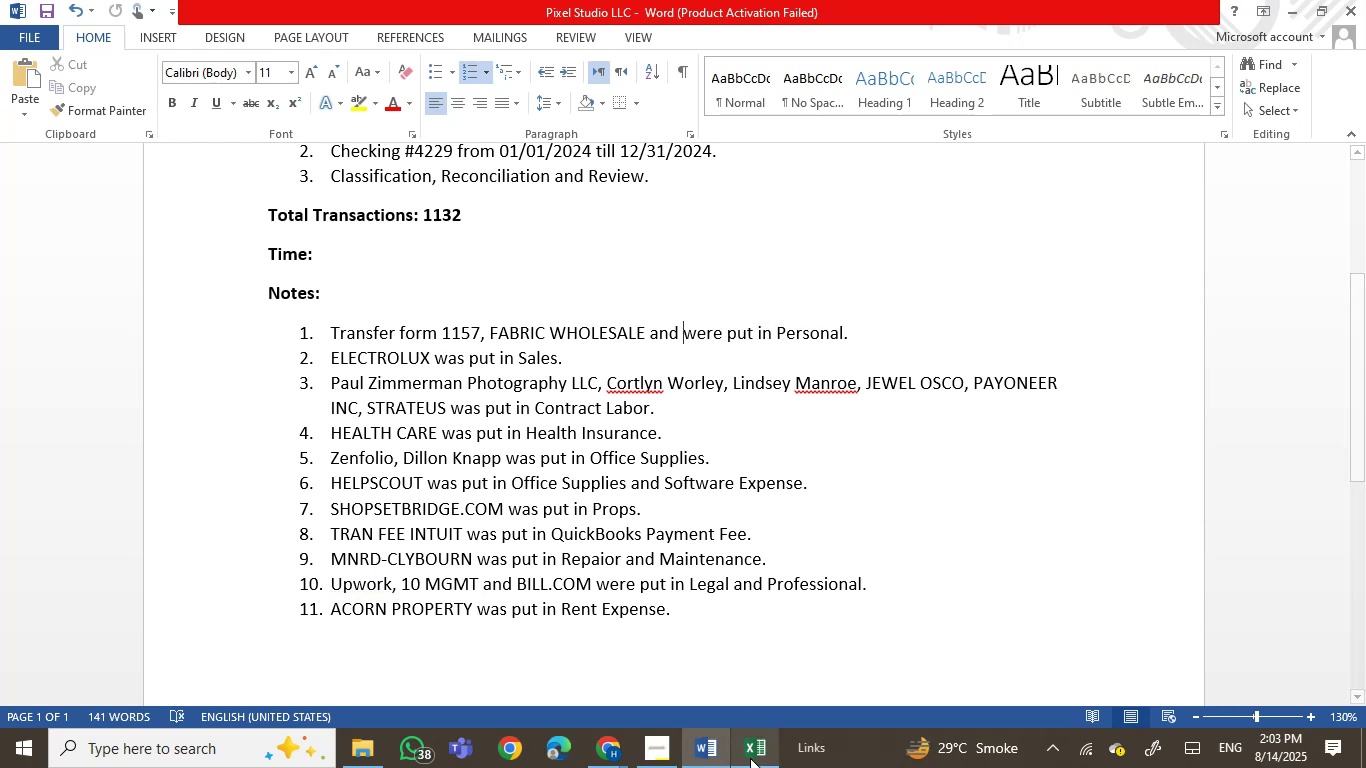 
left_click([751, 758])
 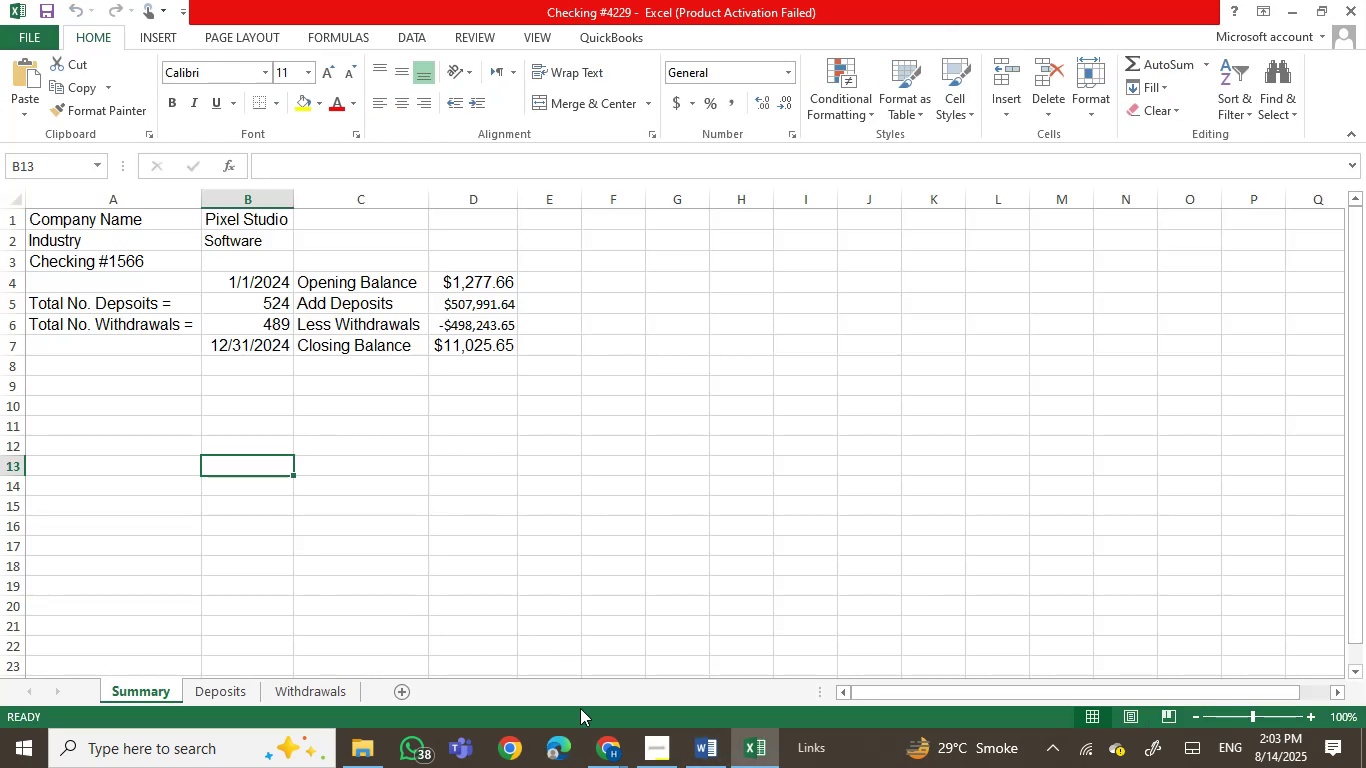 
left_click([605, 746])
 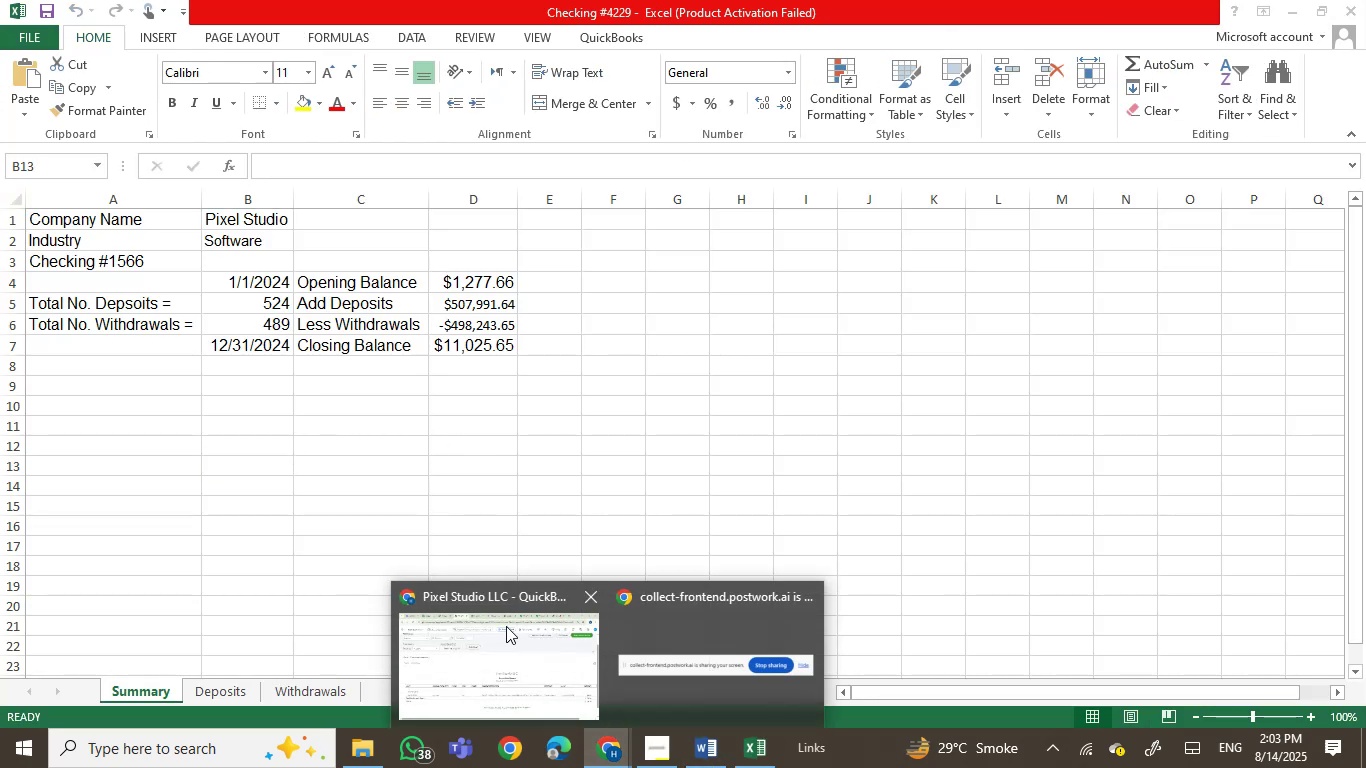 
left_click([505, 654])
 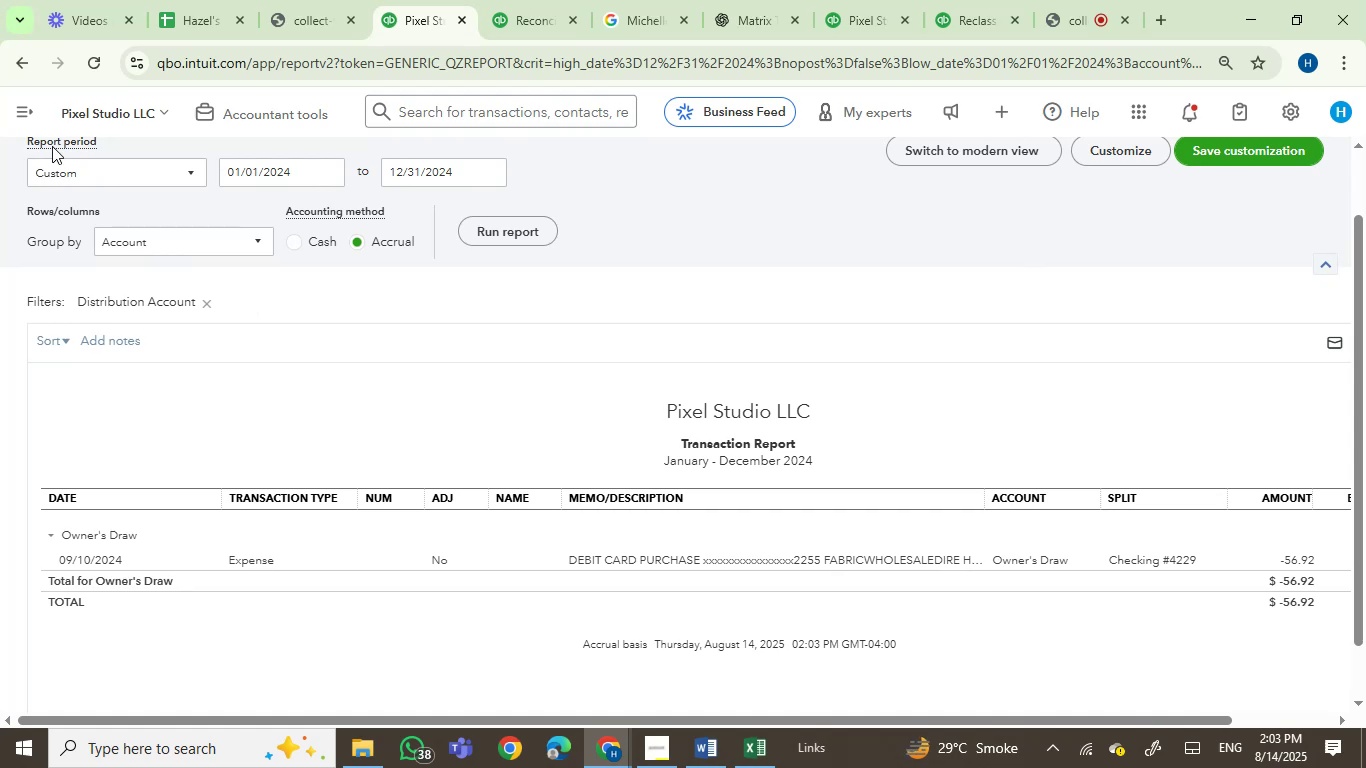 
left_click([20, 61])
 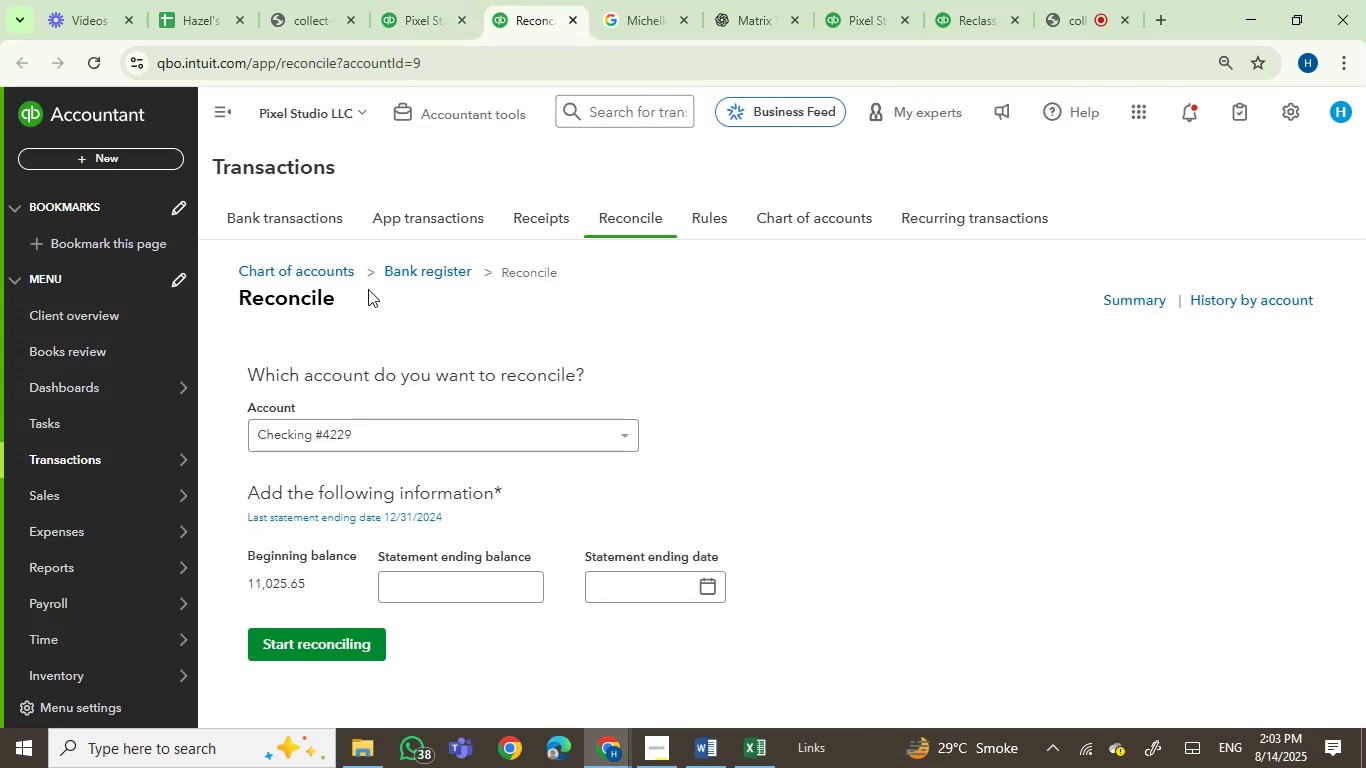 
left_click([95, 151])
 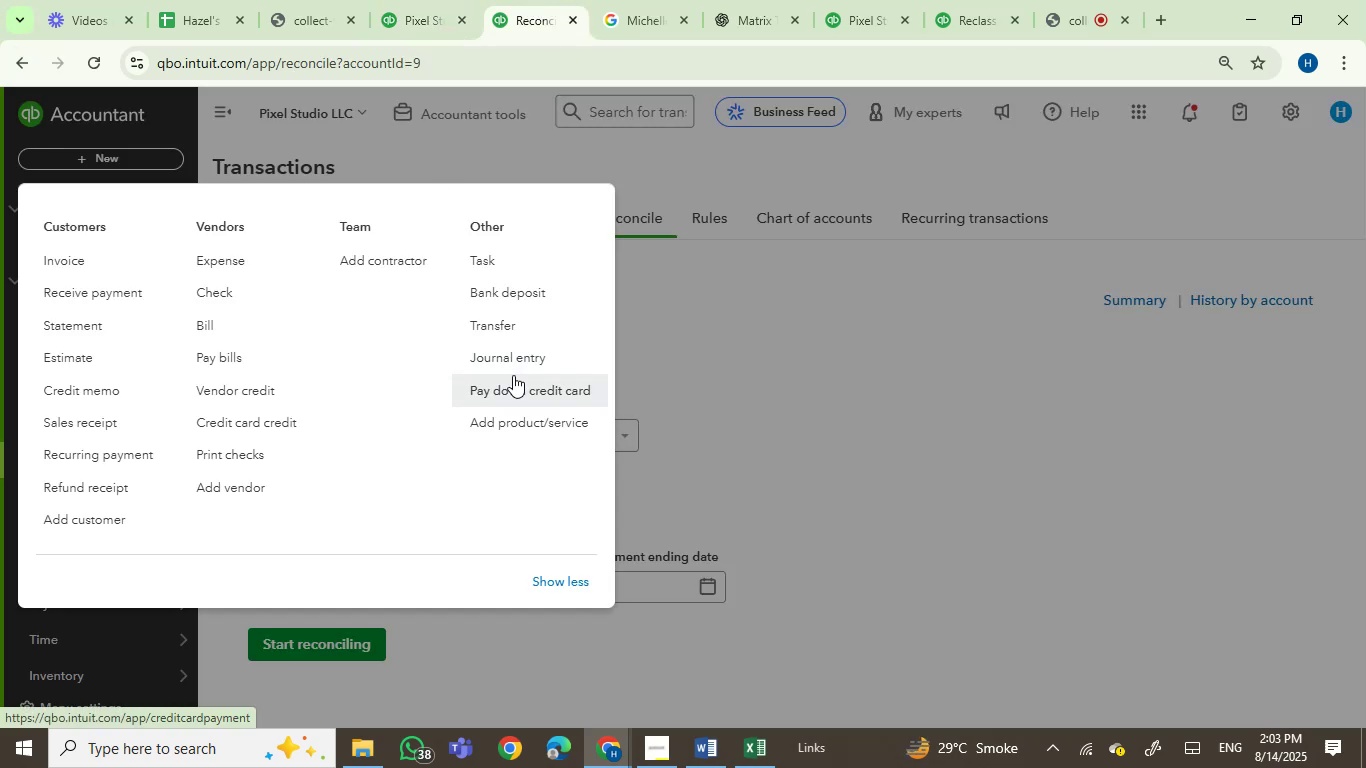 
left_click([513, 363])
 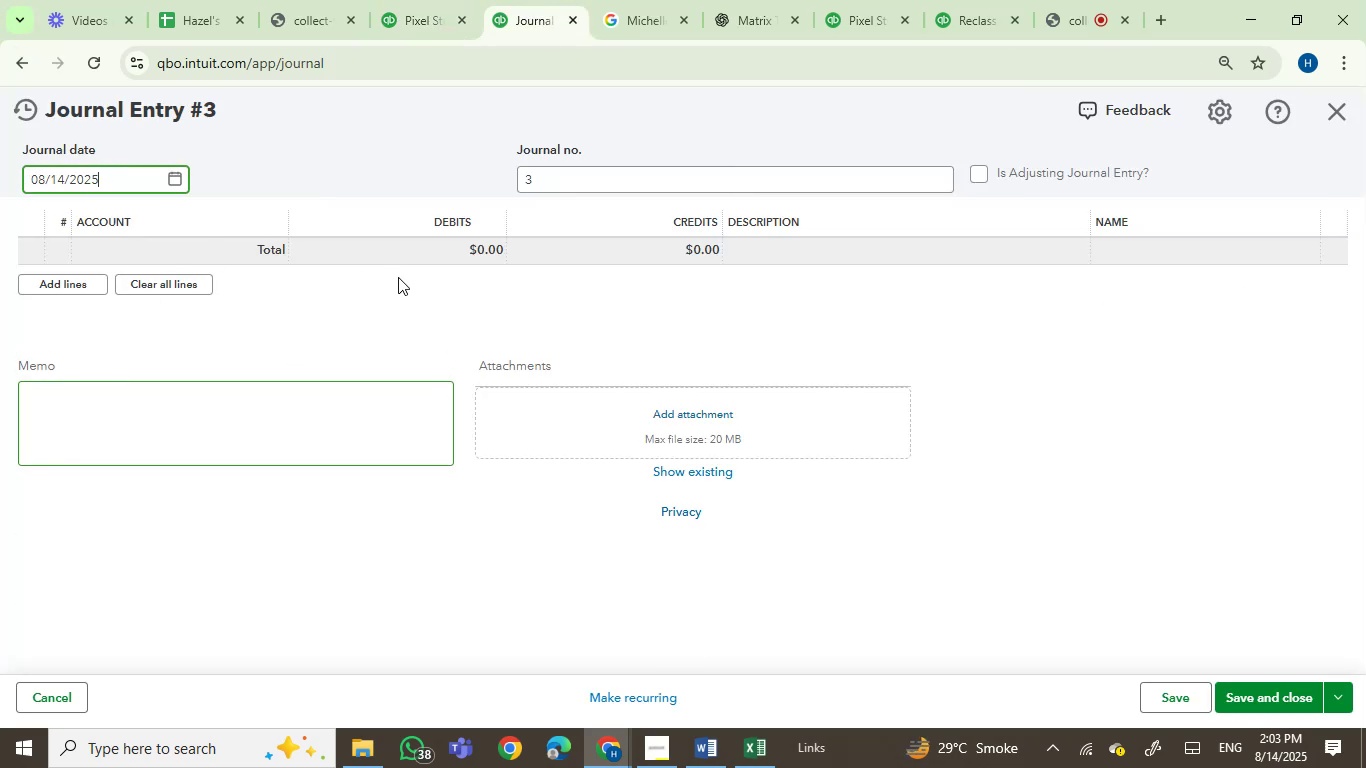 
left_click([387, 257])
 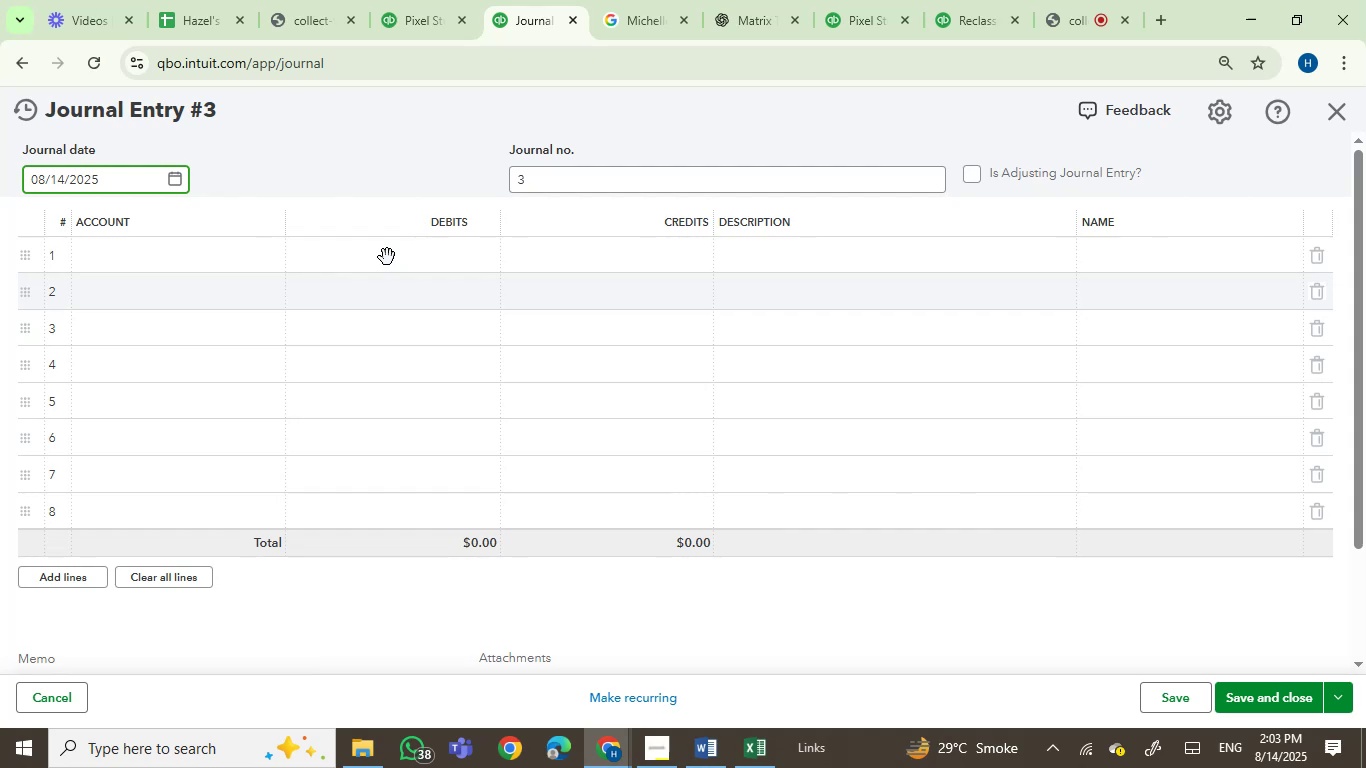 
hold_key(key=ControlLeft, duration=0.33)
 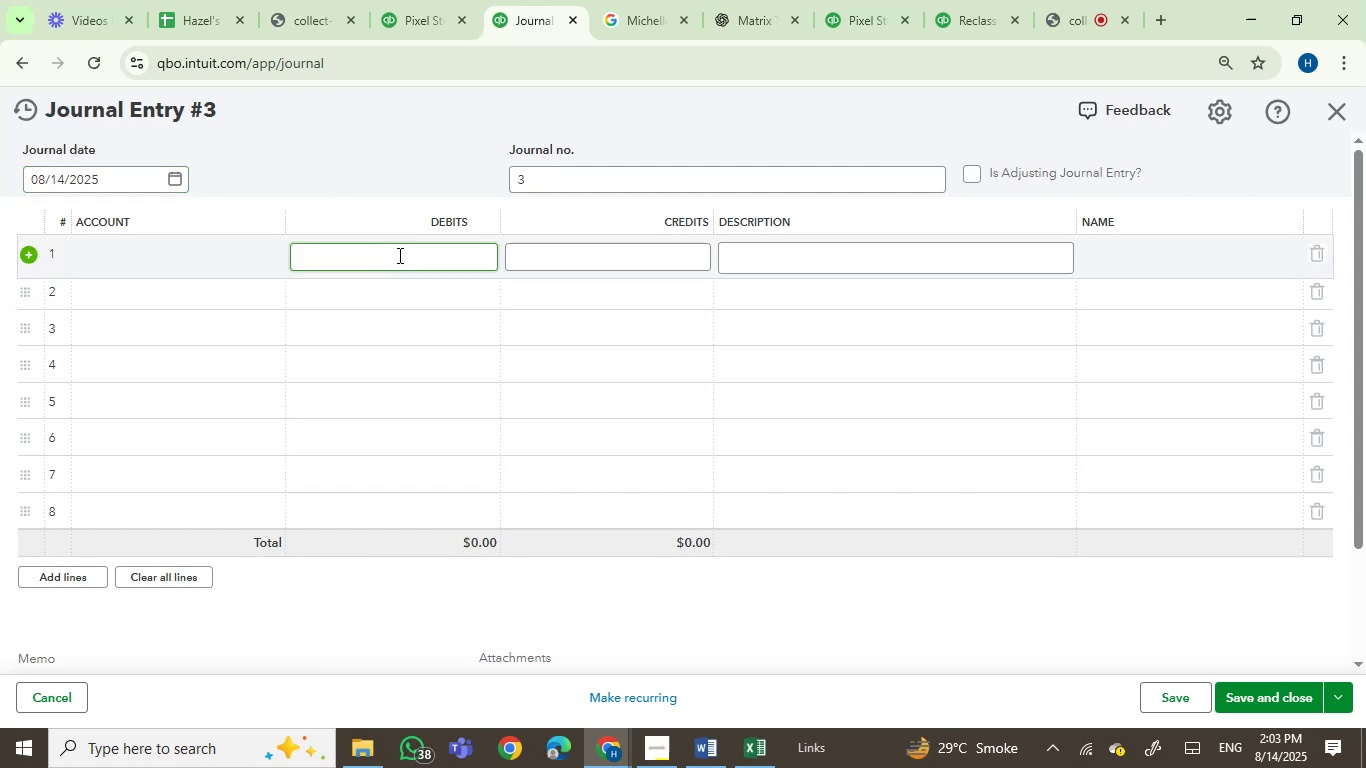 
key(Control+V)
 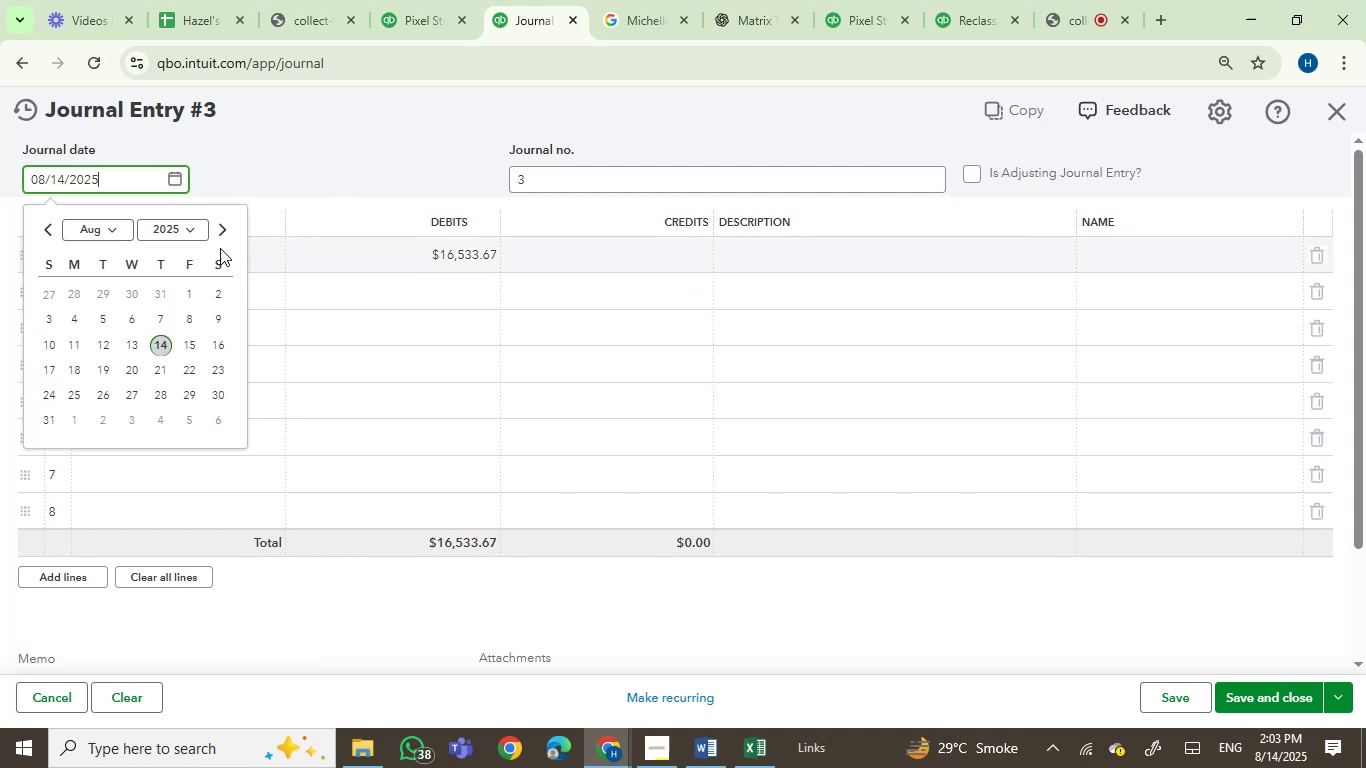 
double_click([47, 231])
 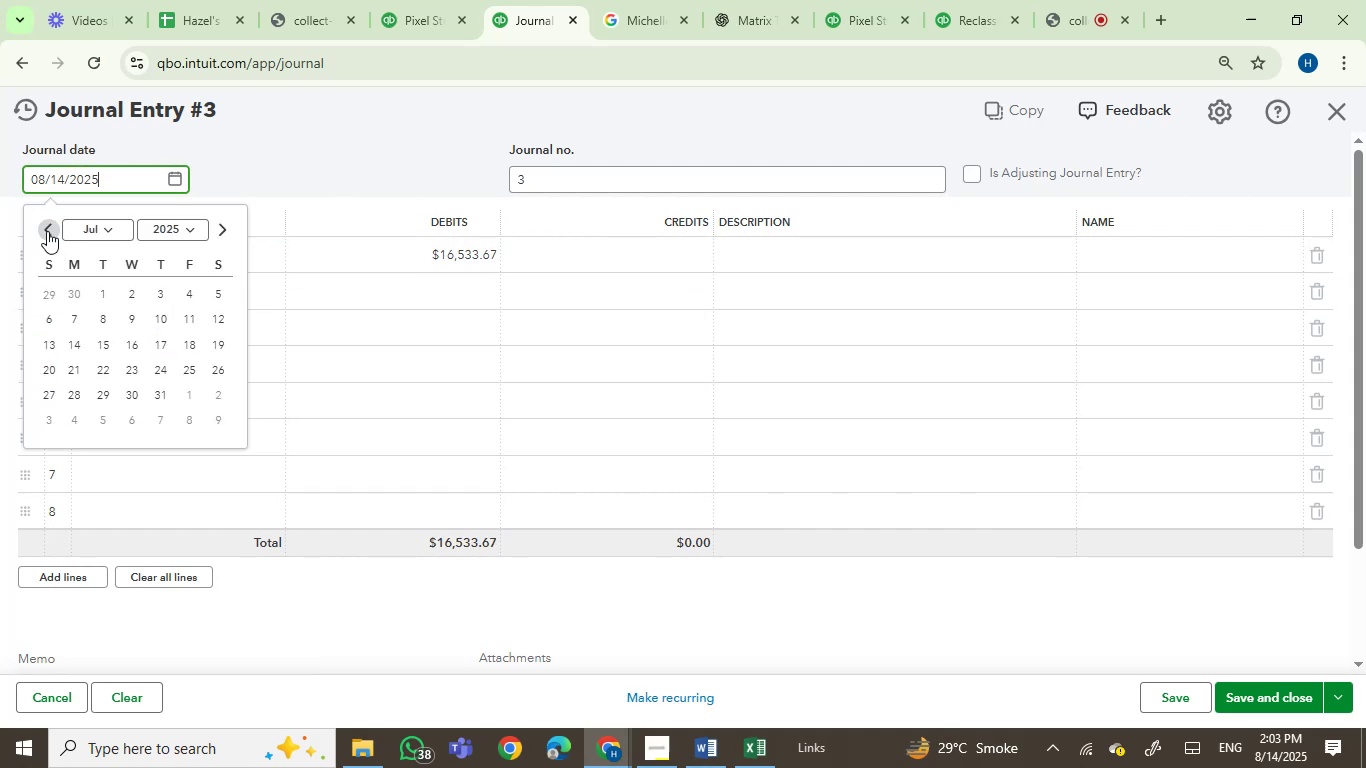 
triple_click([47, 231])
 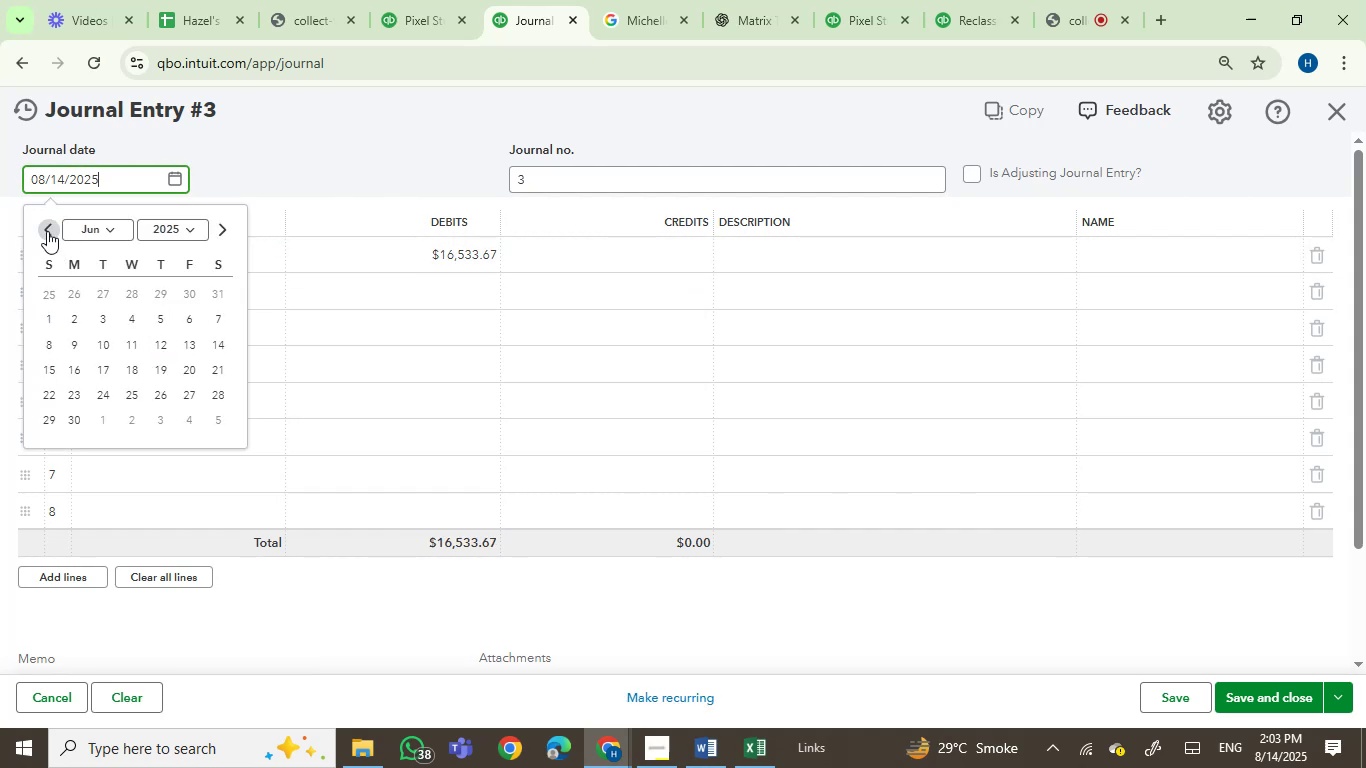 
triple_click([47, 231])
 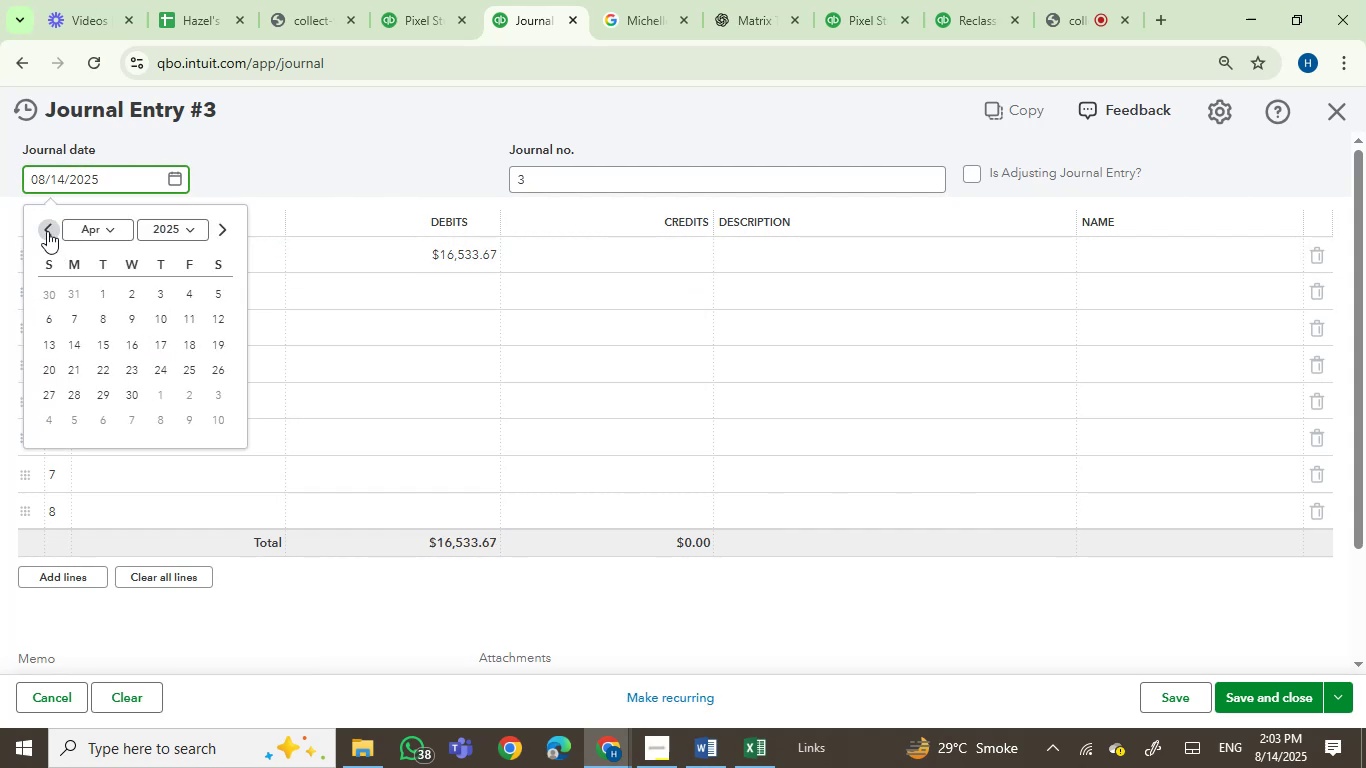 
triple_click([47, 231])
 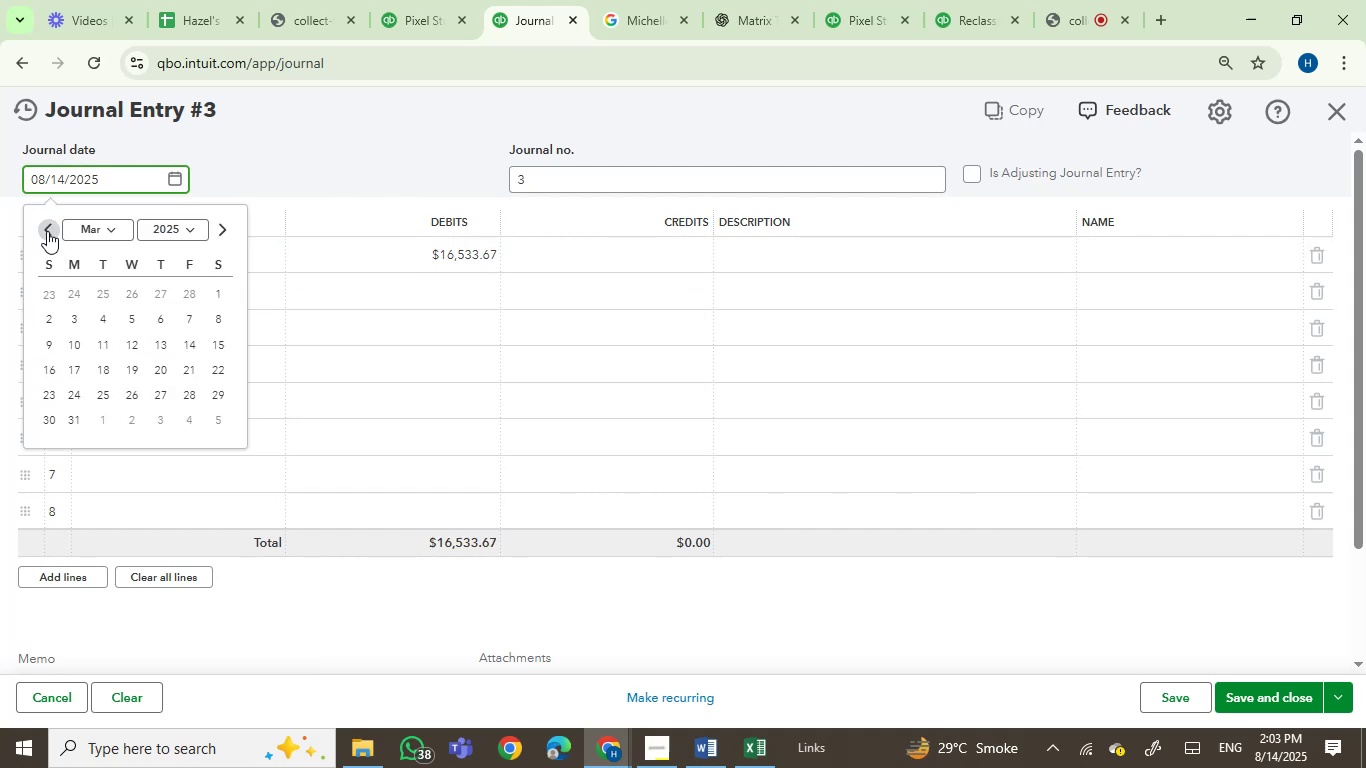 
triple_click([47, 231])
 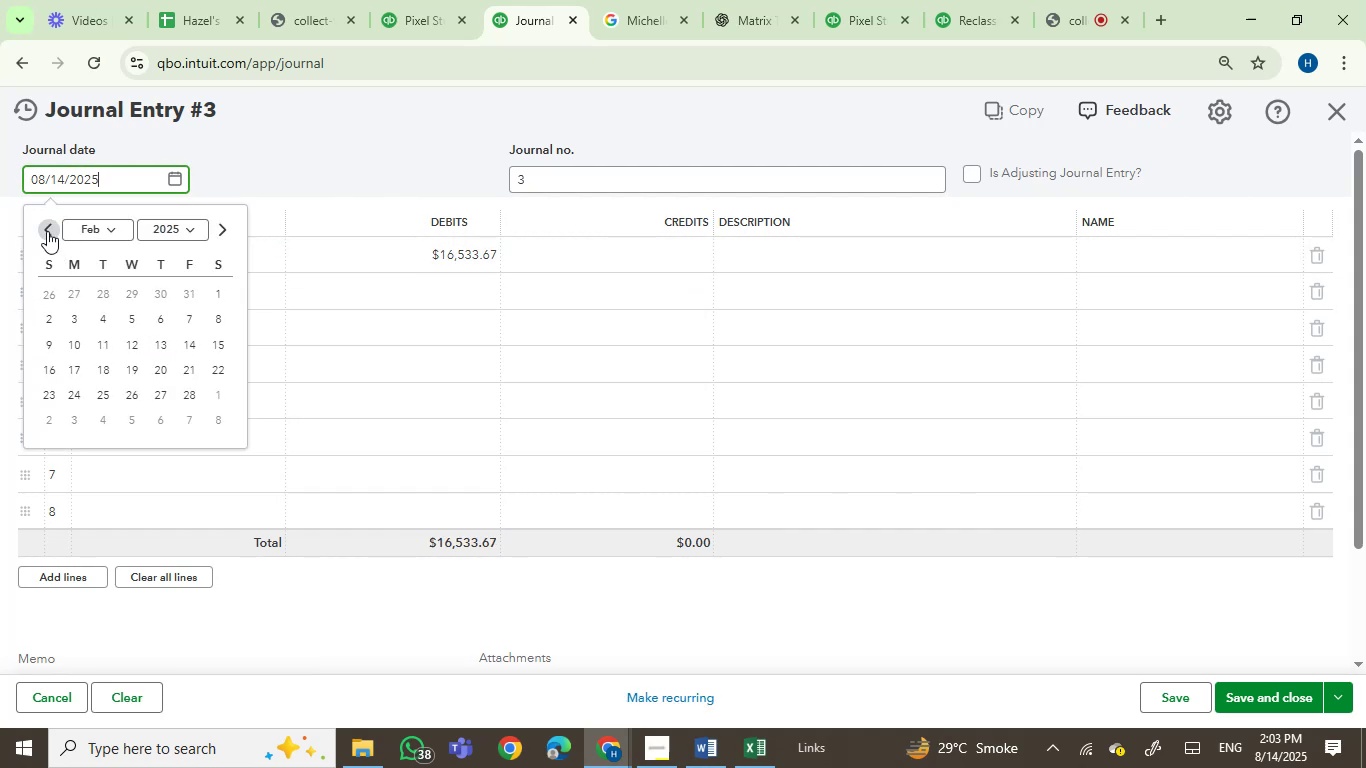 
triple_click([47, 231])
 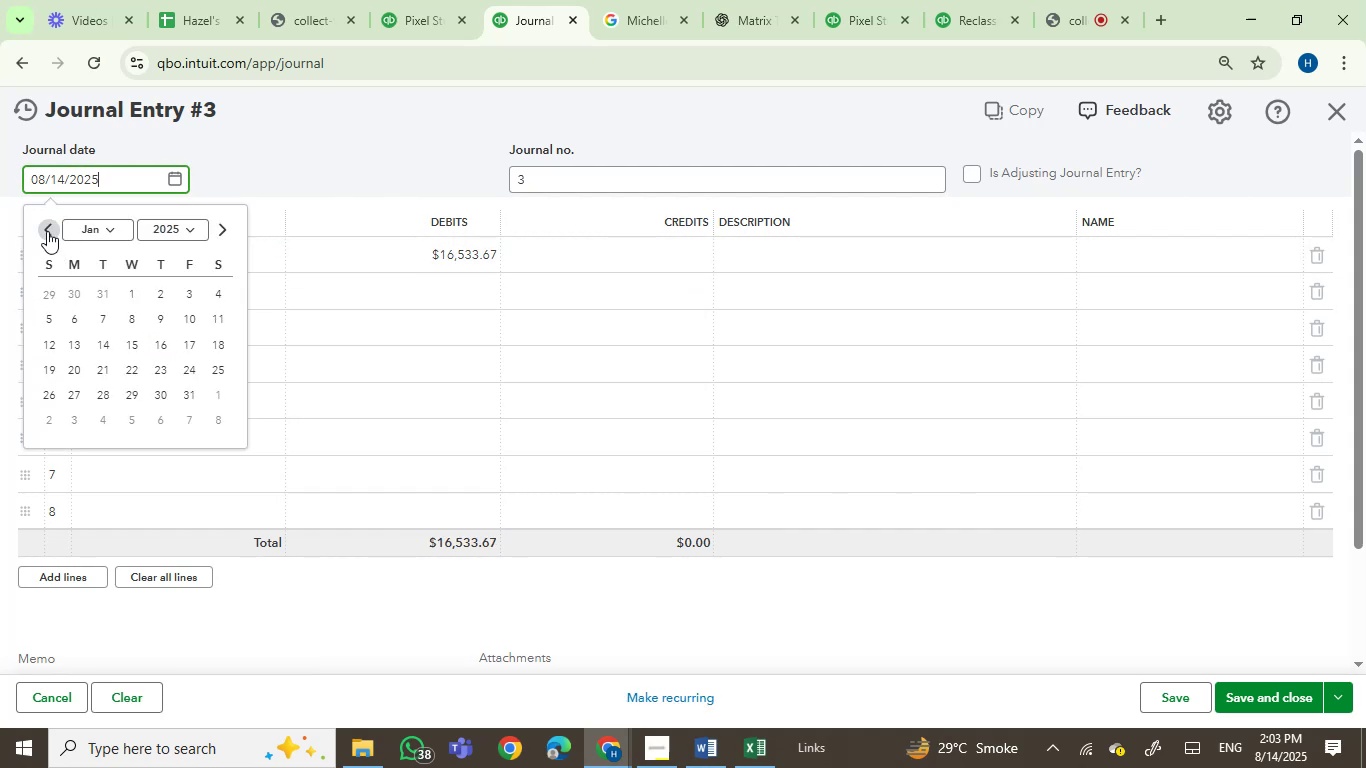 
triple_click([47, 231])
 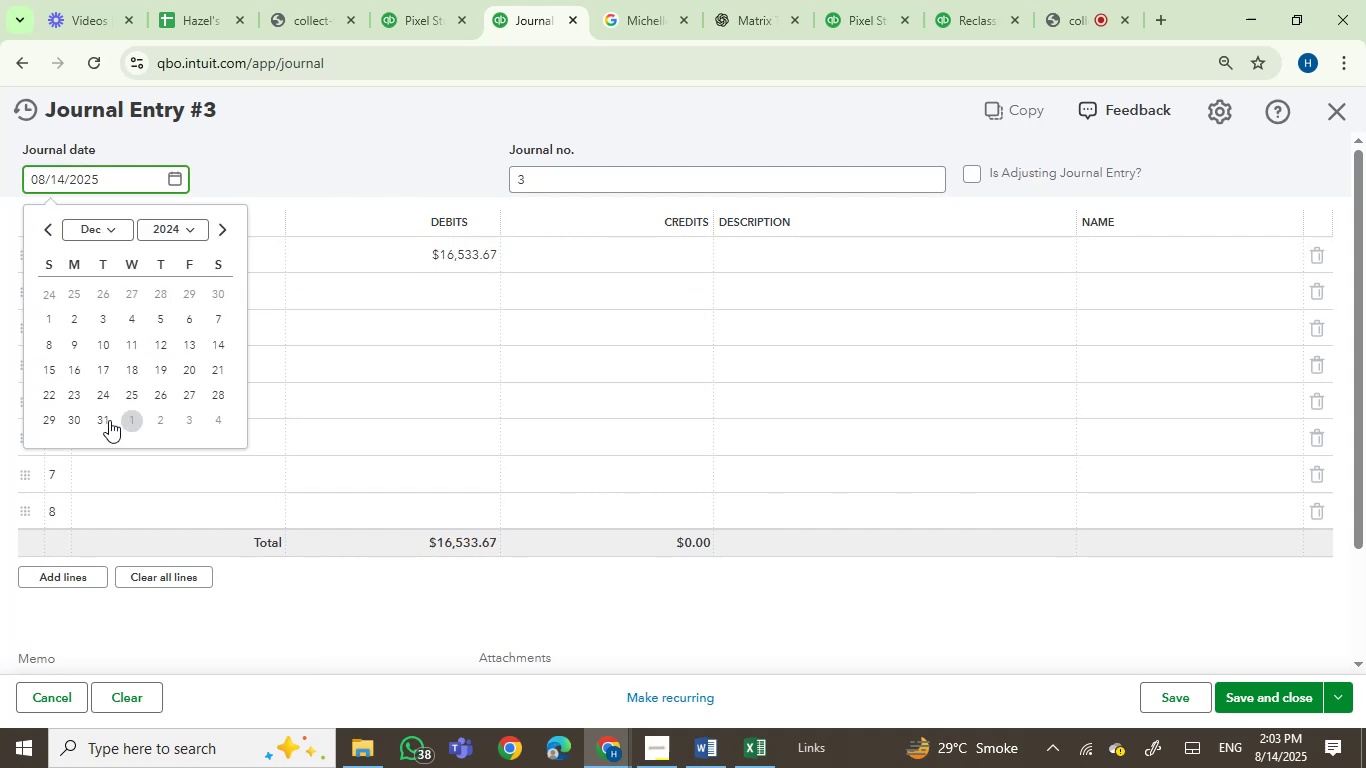 
left_click([98, 422])
 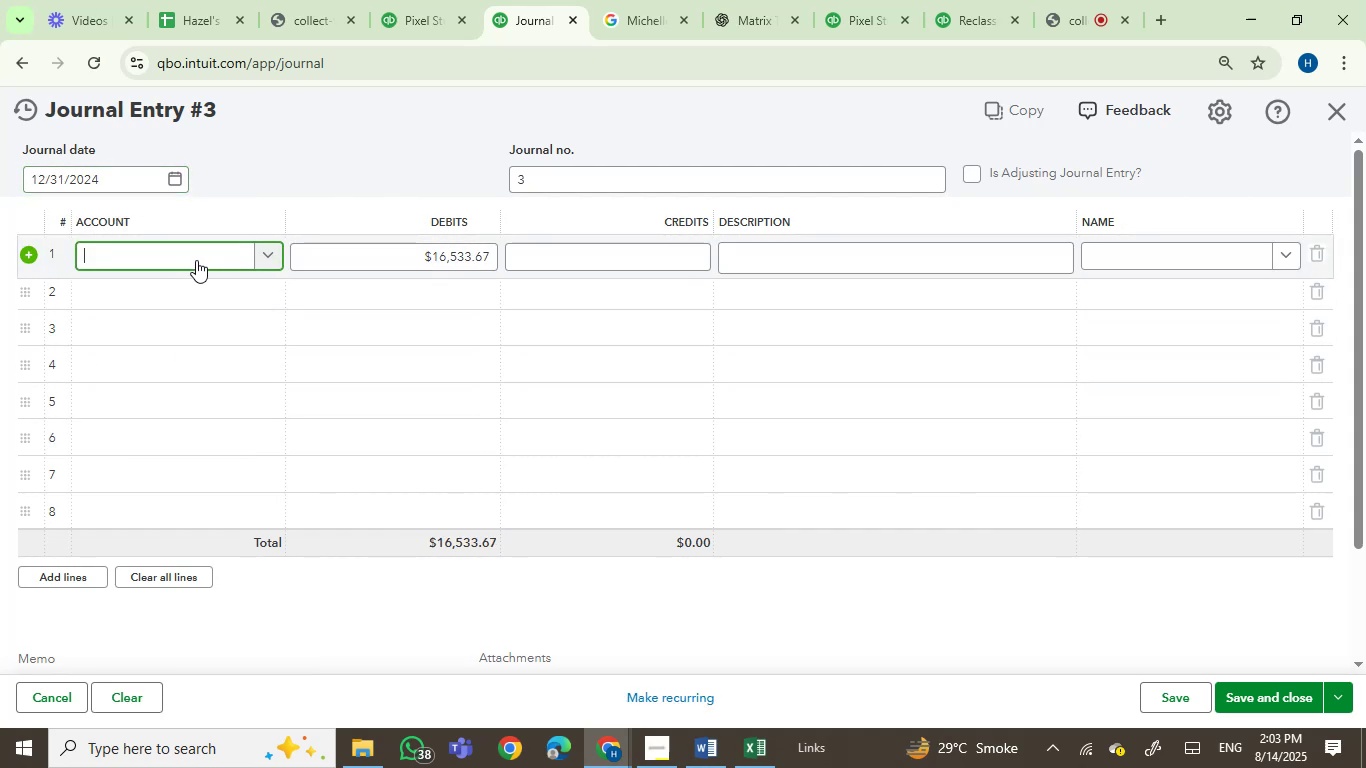 
type(Openi)
 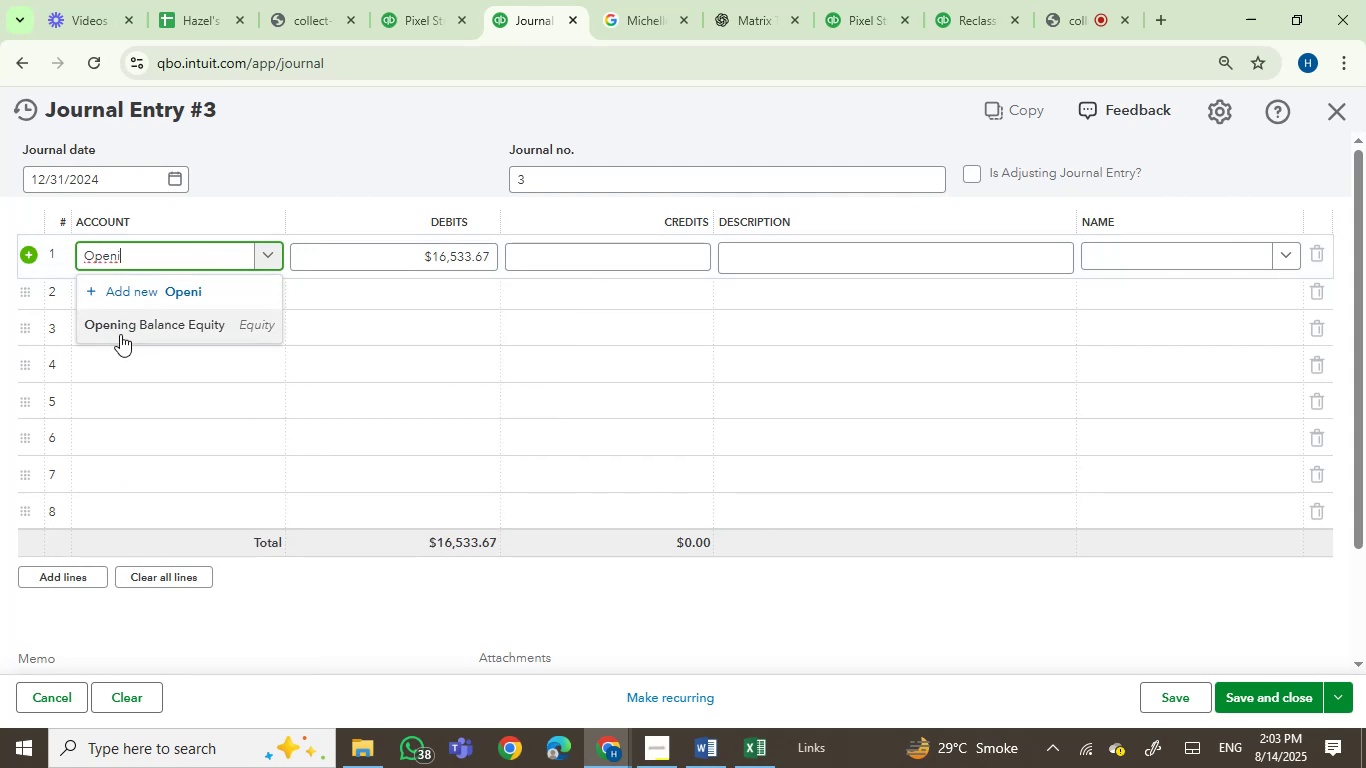 
left_click([121, 334])
 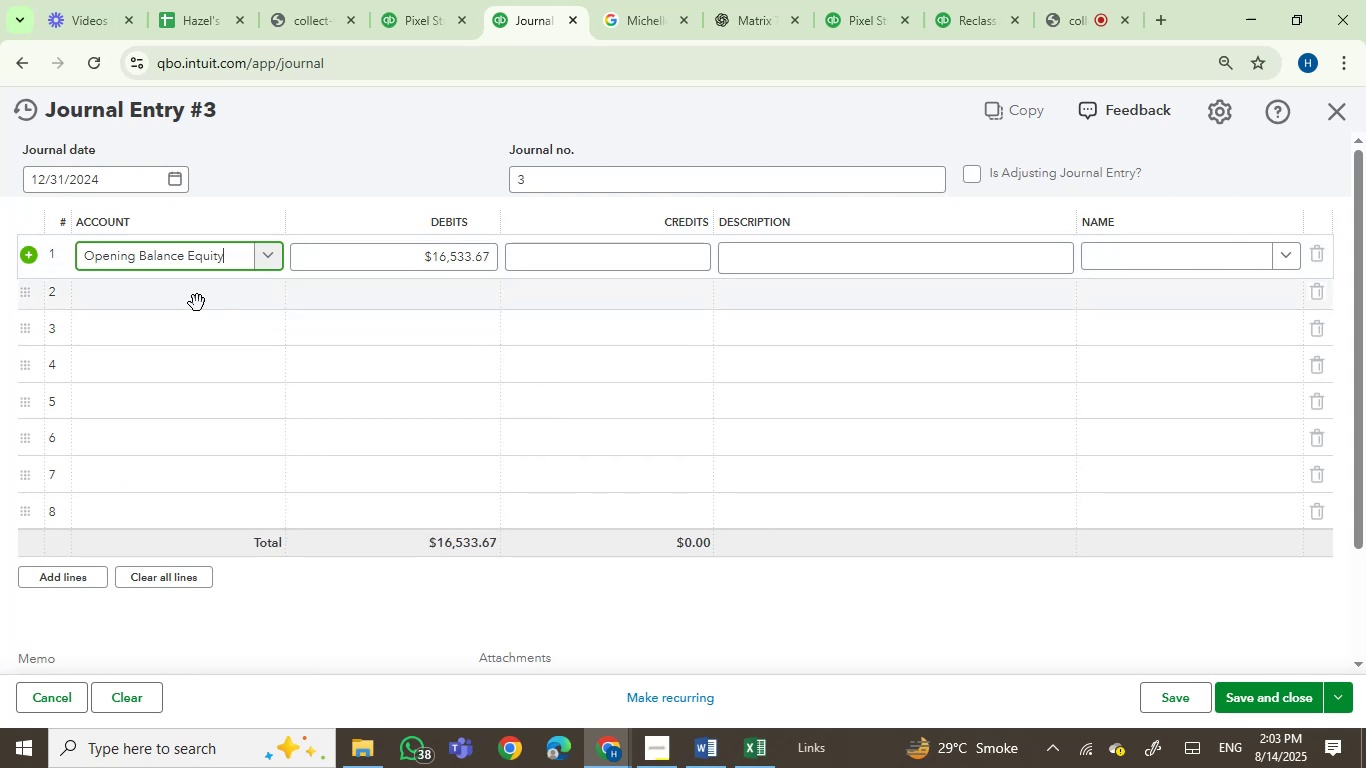 
left_click([197, 302])
 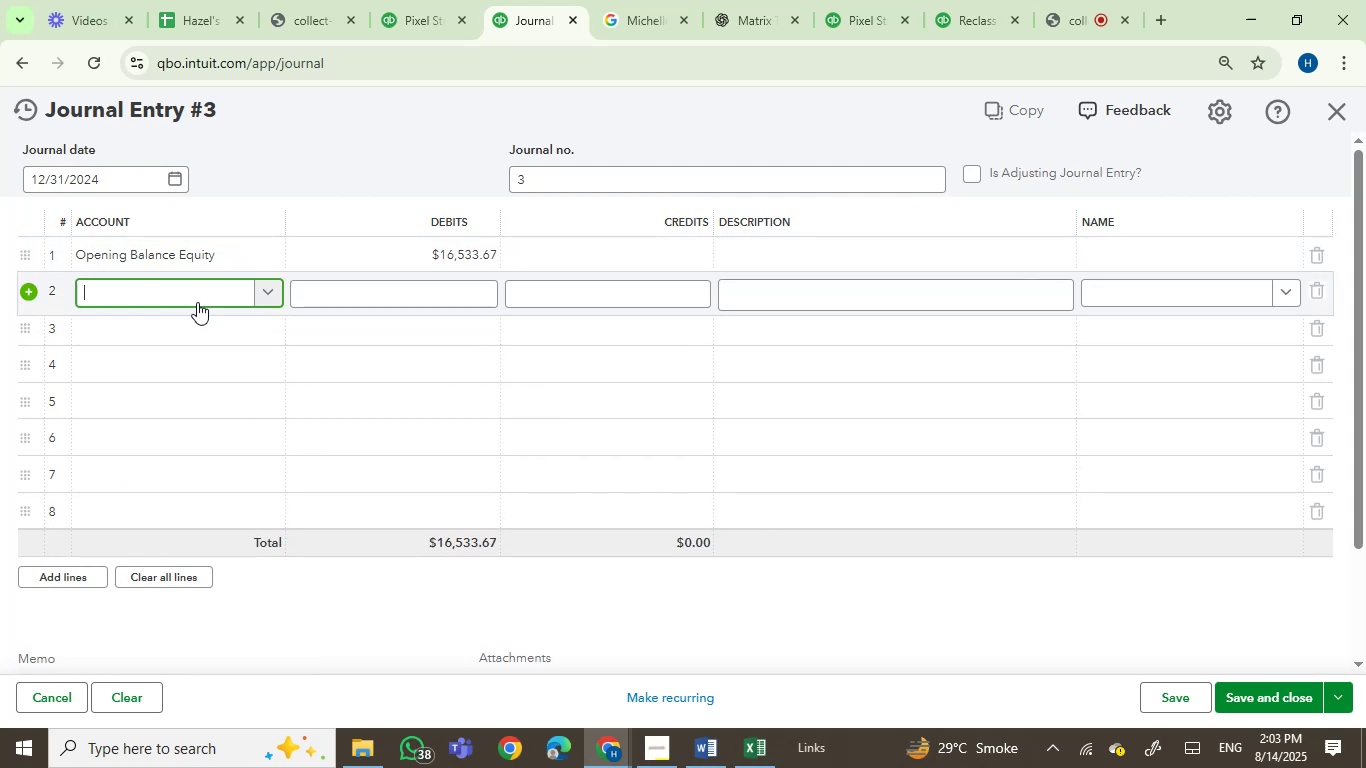 
type(ret)
 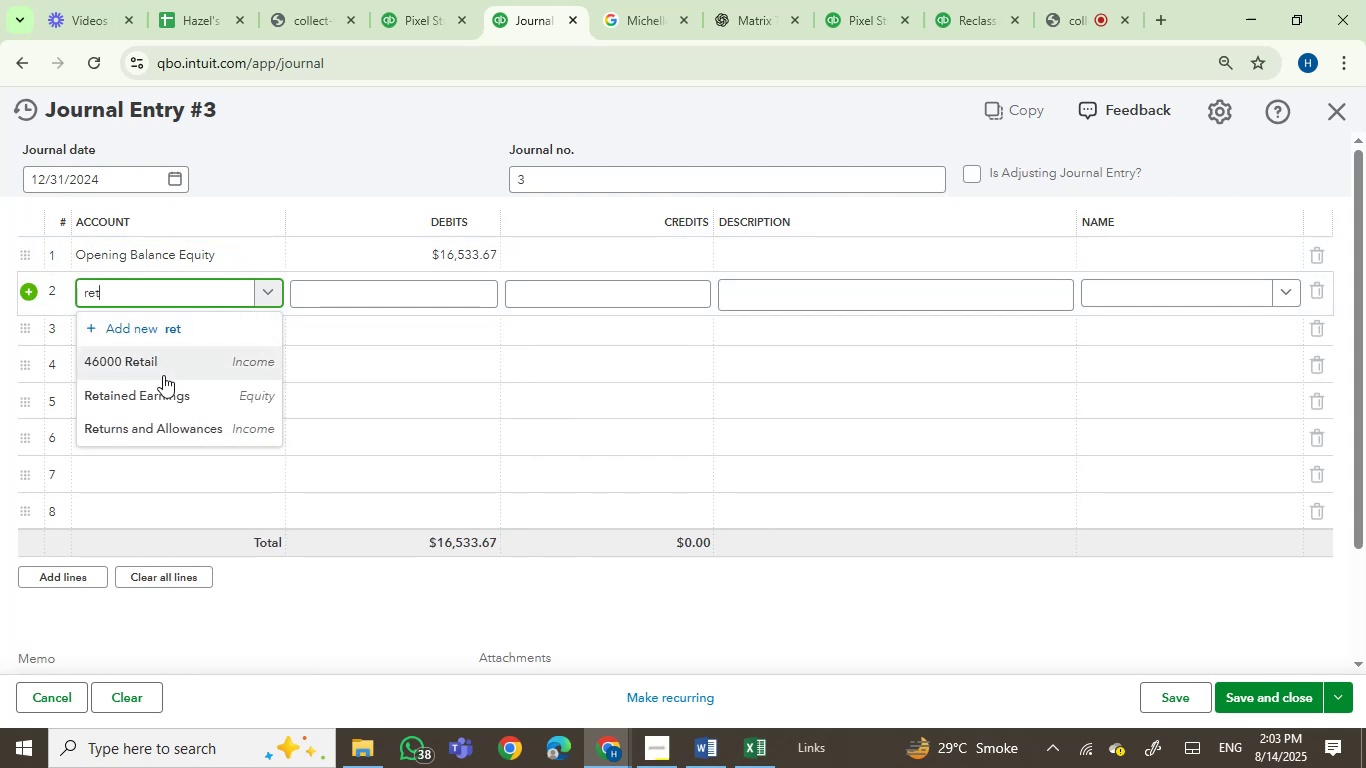 
left_click([159, 396])
 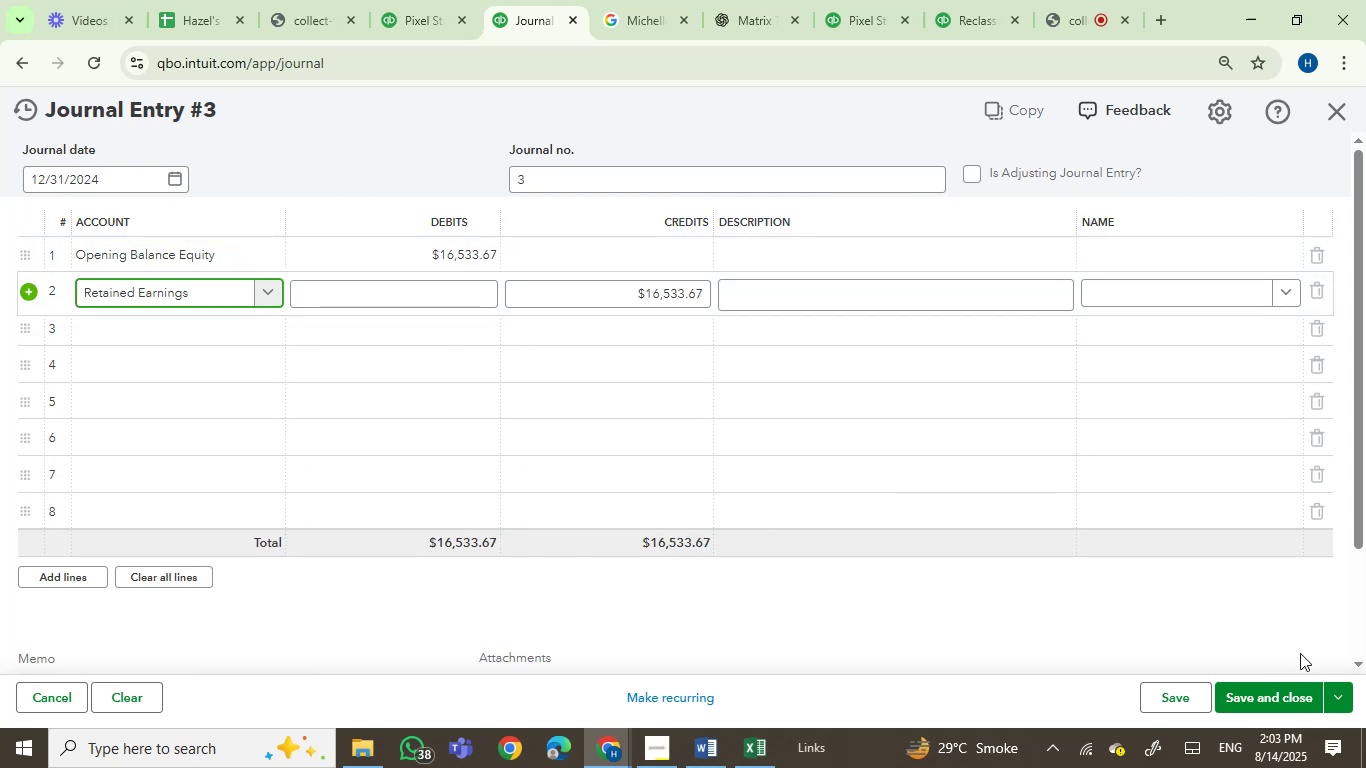 
left_click([1239, 703])
 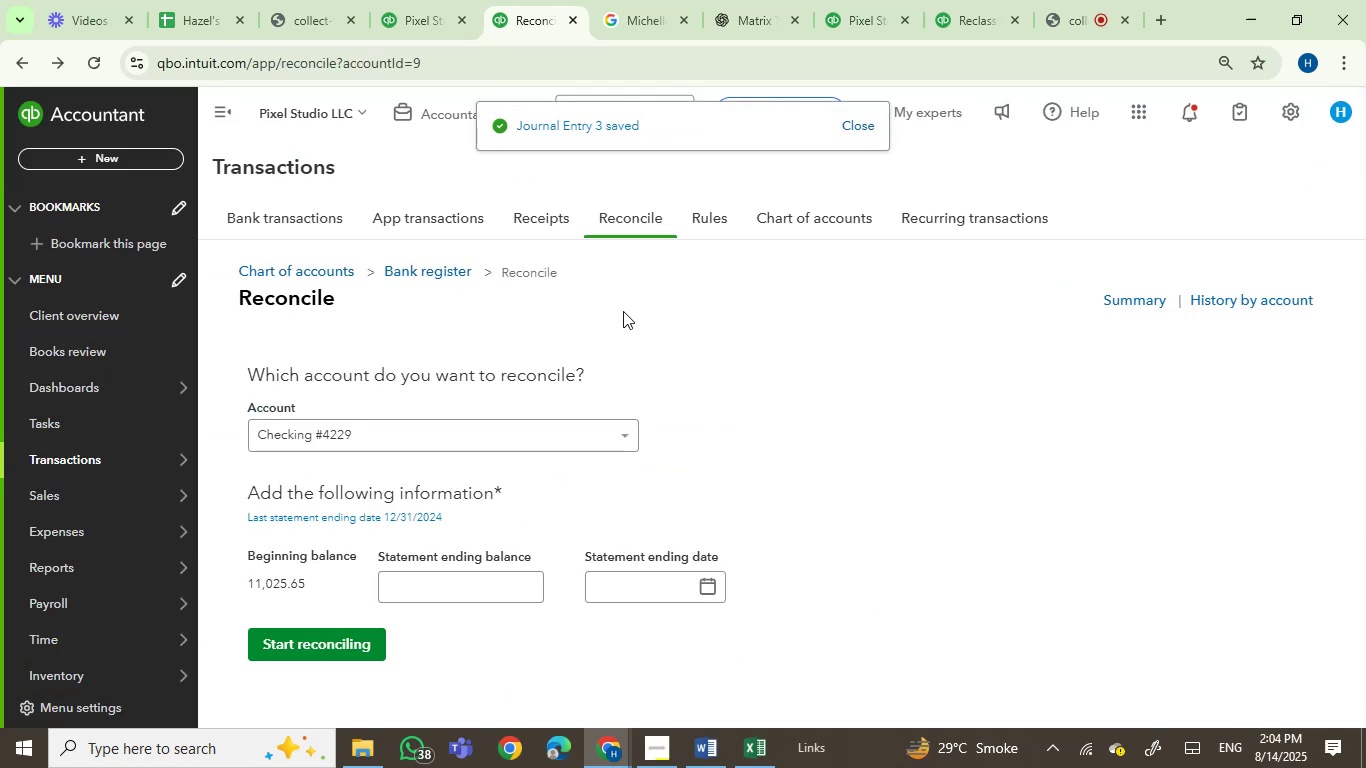 
left_click([569, 22])
 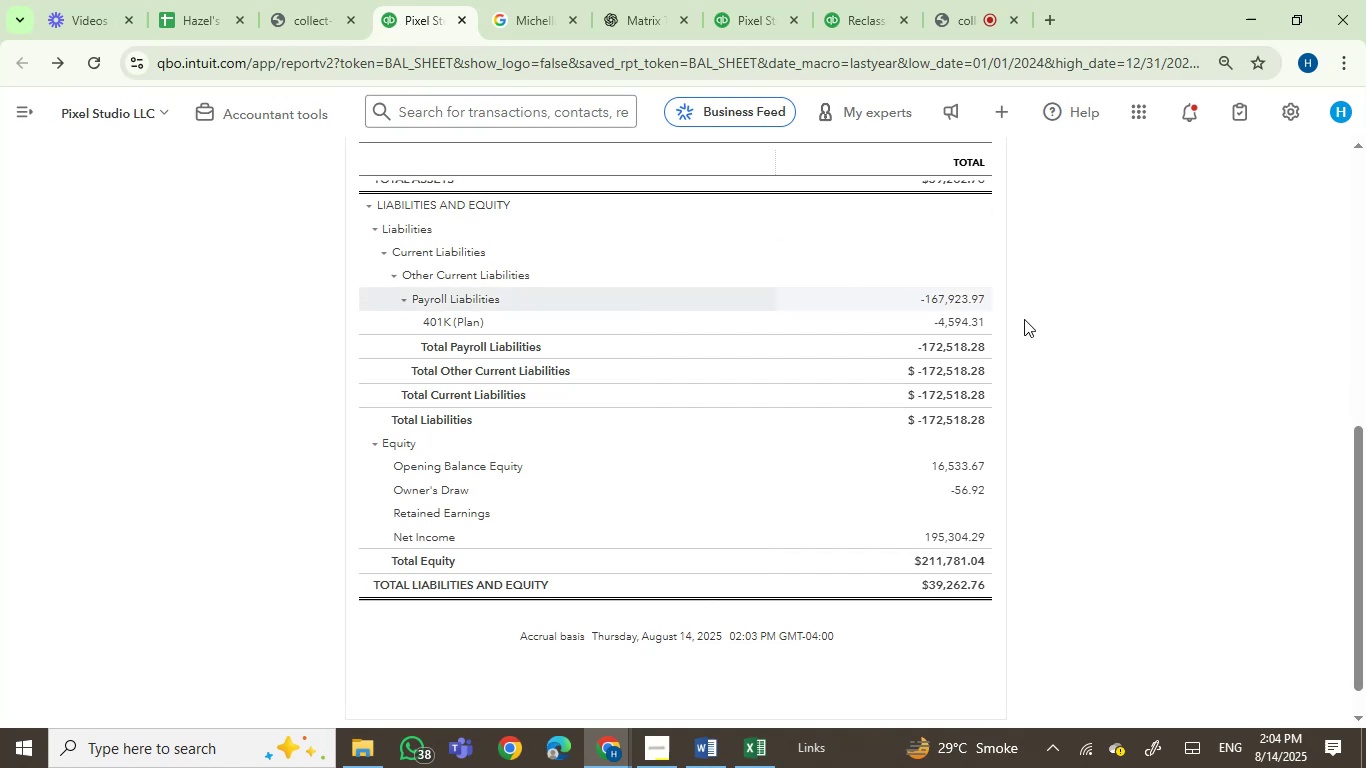 
scroll: coordinate [1146, 377], scroll_direction: down, amount: 1.0
 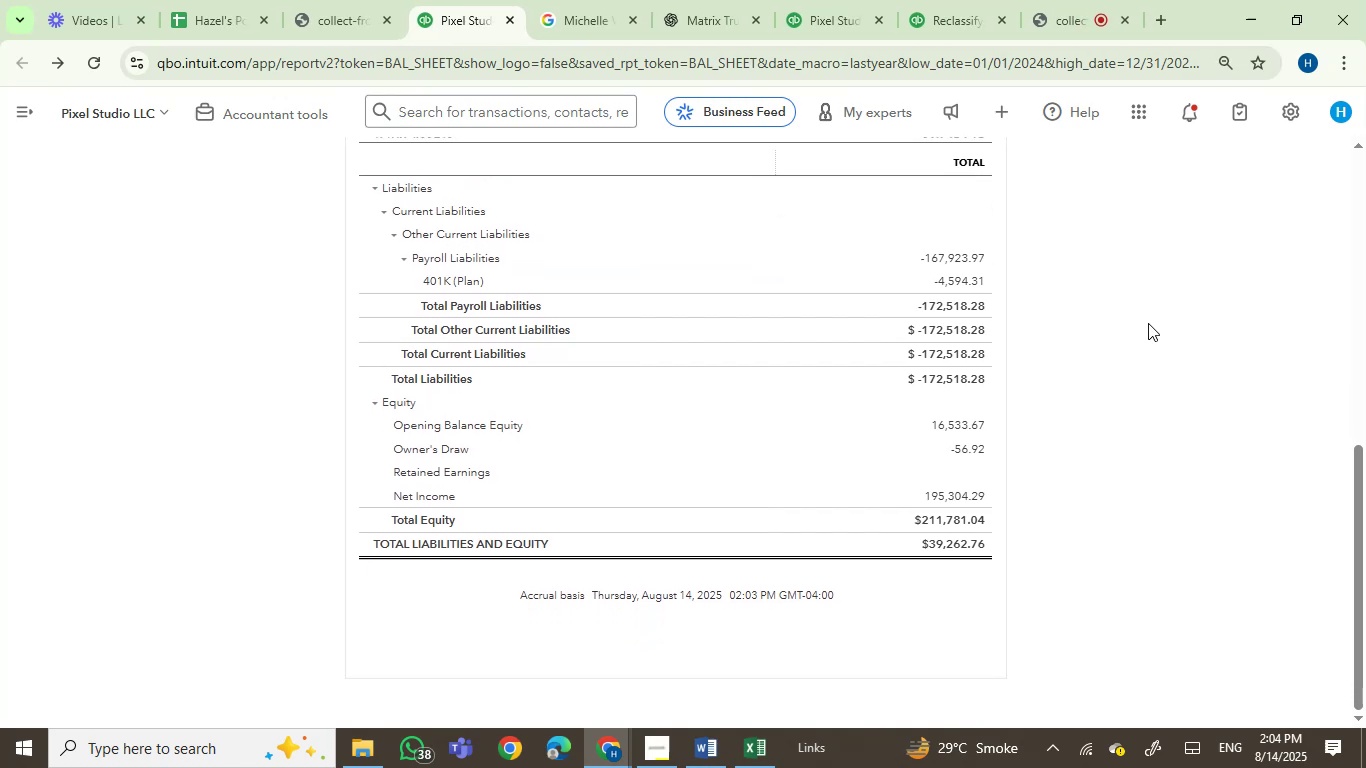 
scroll: coordinate [1161, 265], scroll_direction: up, amount: 2.0
 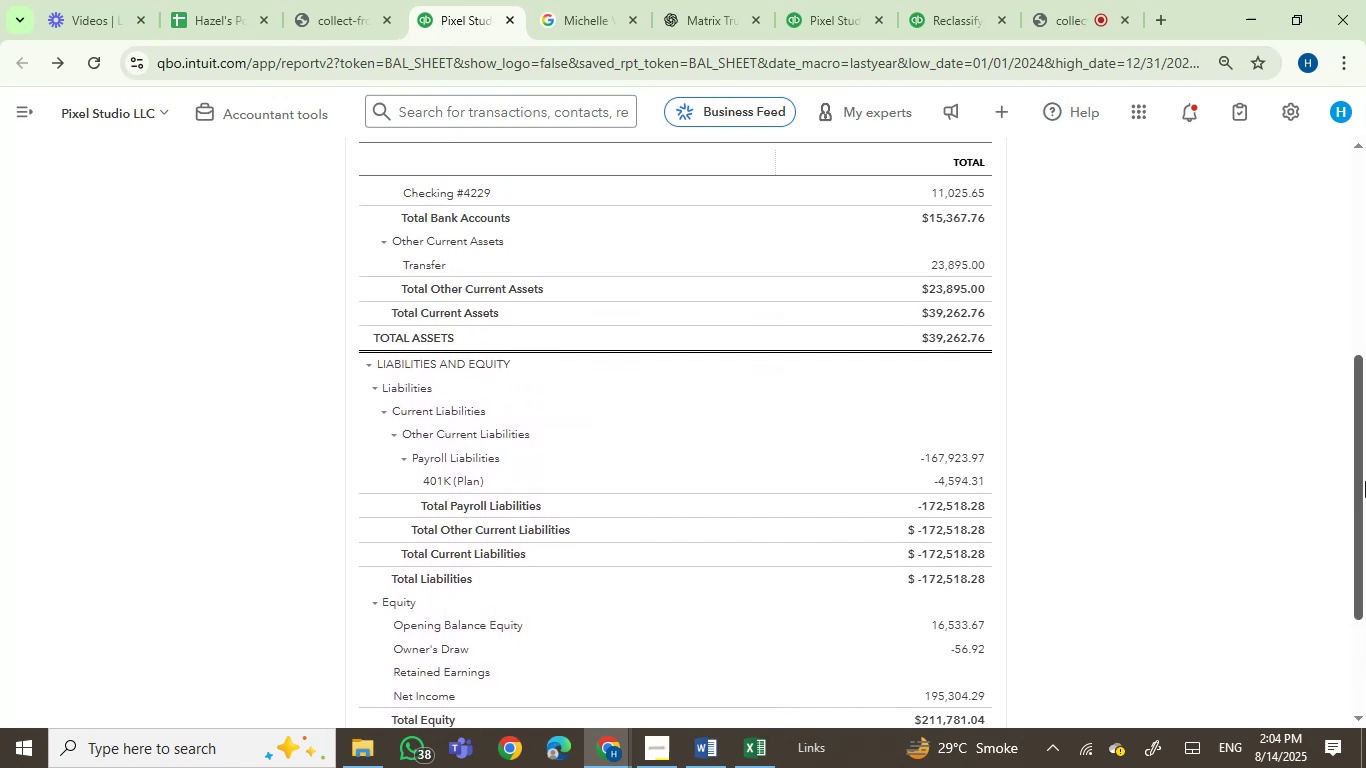 
left_click_drag(start_coordinate=[1354, 478], to_coordinate=[1340, 286])
 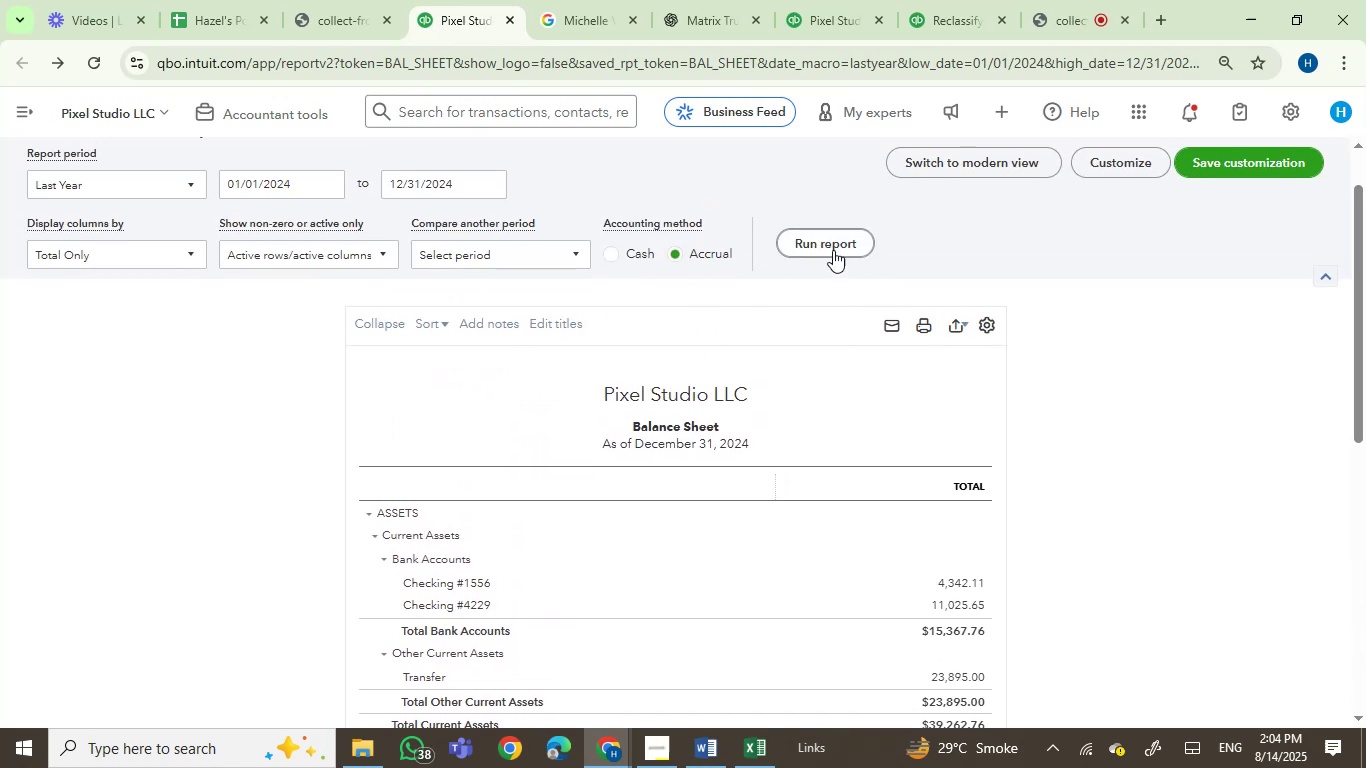 
scroll: coordinate [1052, 483], scroll_direction: down, amount: 5.0
 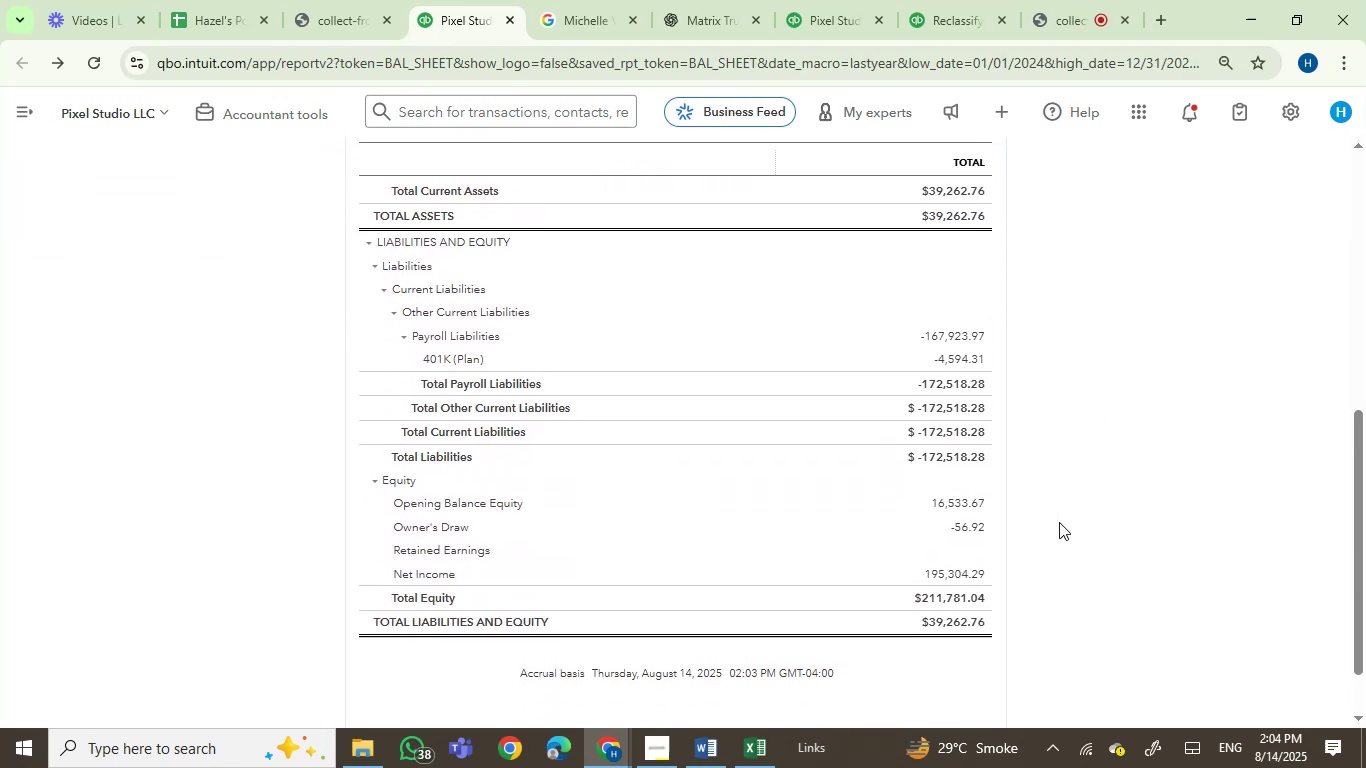 
scroll: coordinate [974, 254], scroll_direction: up, amount: 2.0
 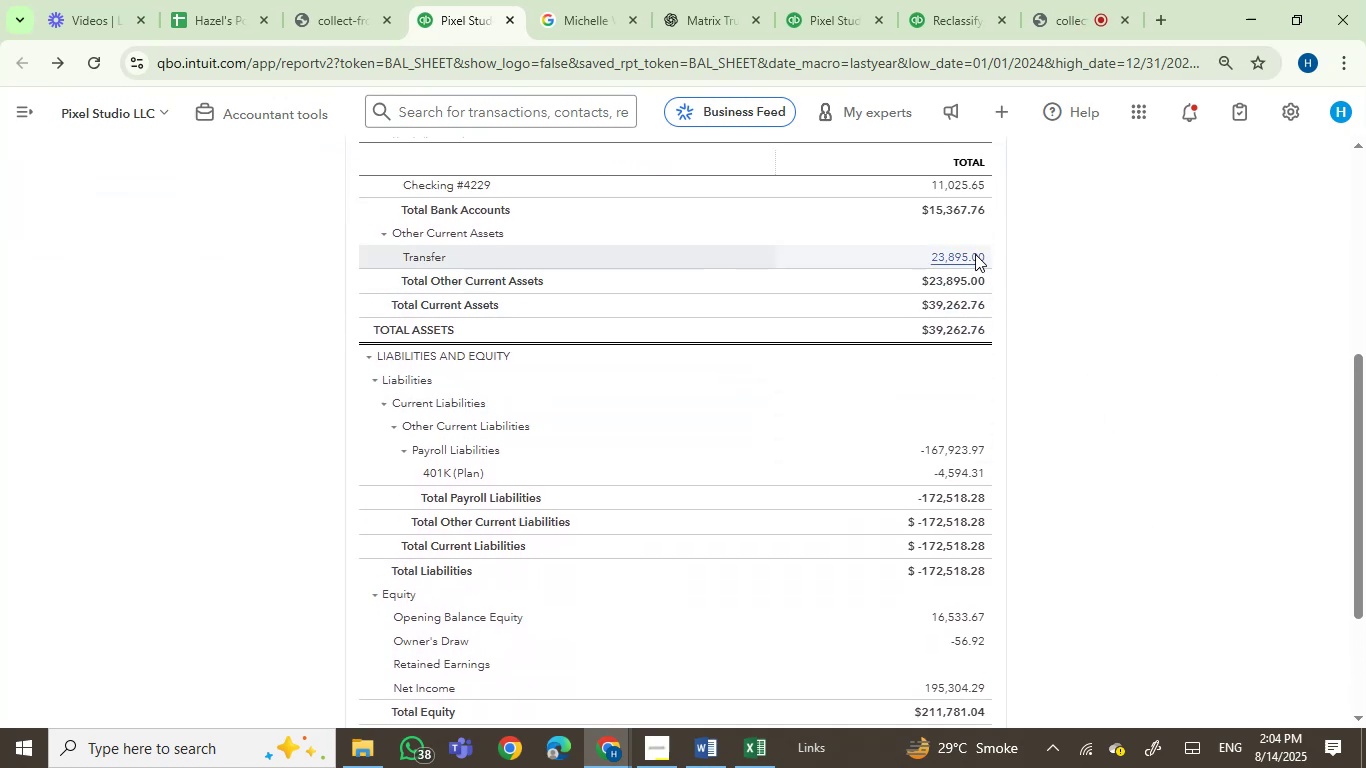 
left_click([975, 254])
 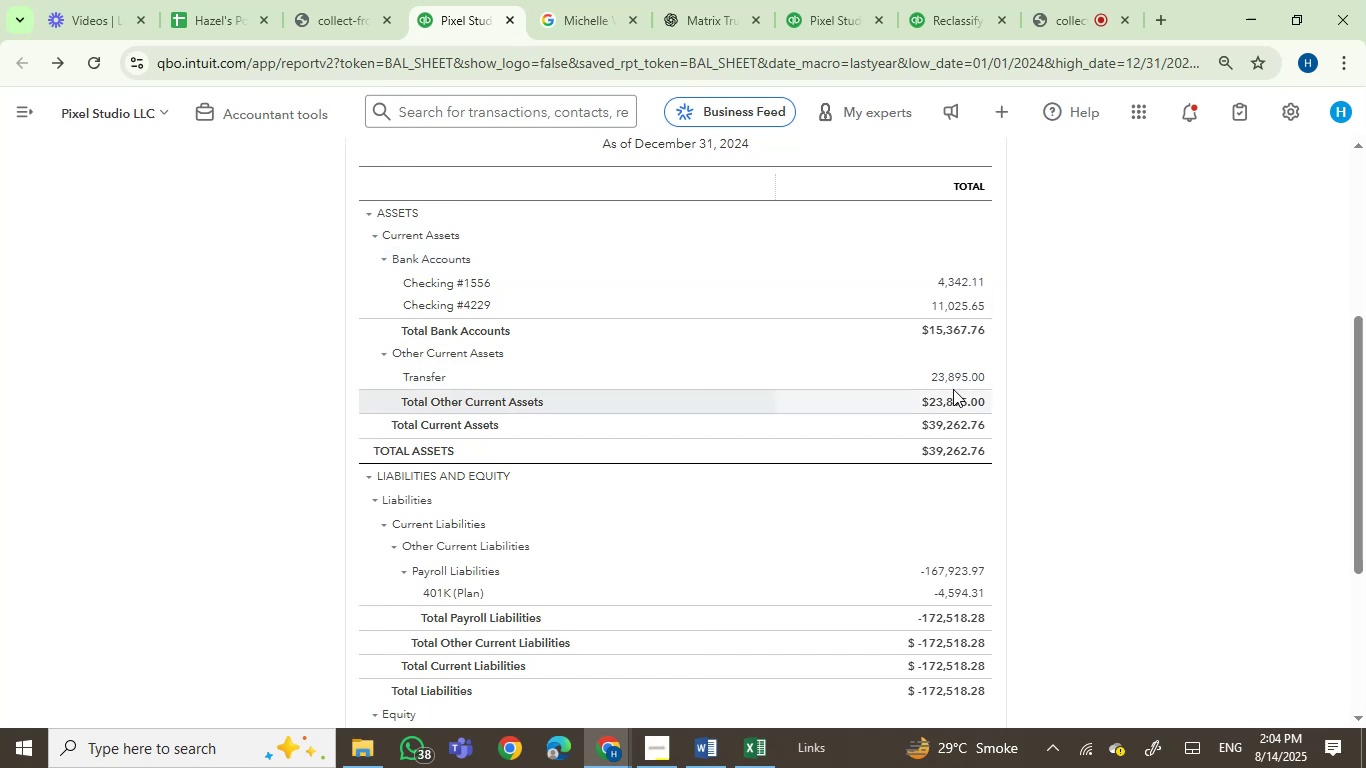 
left_click([964, 374])
 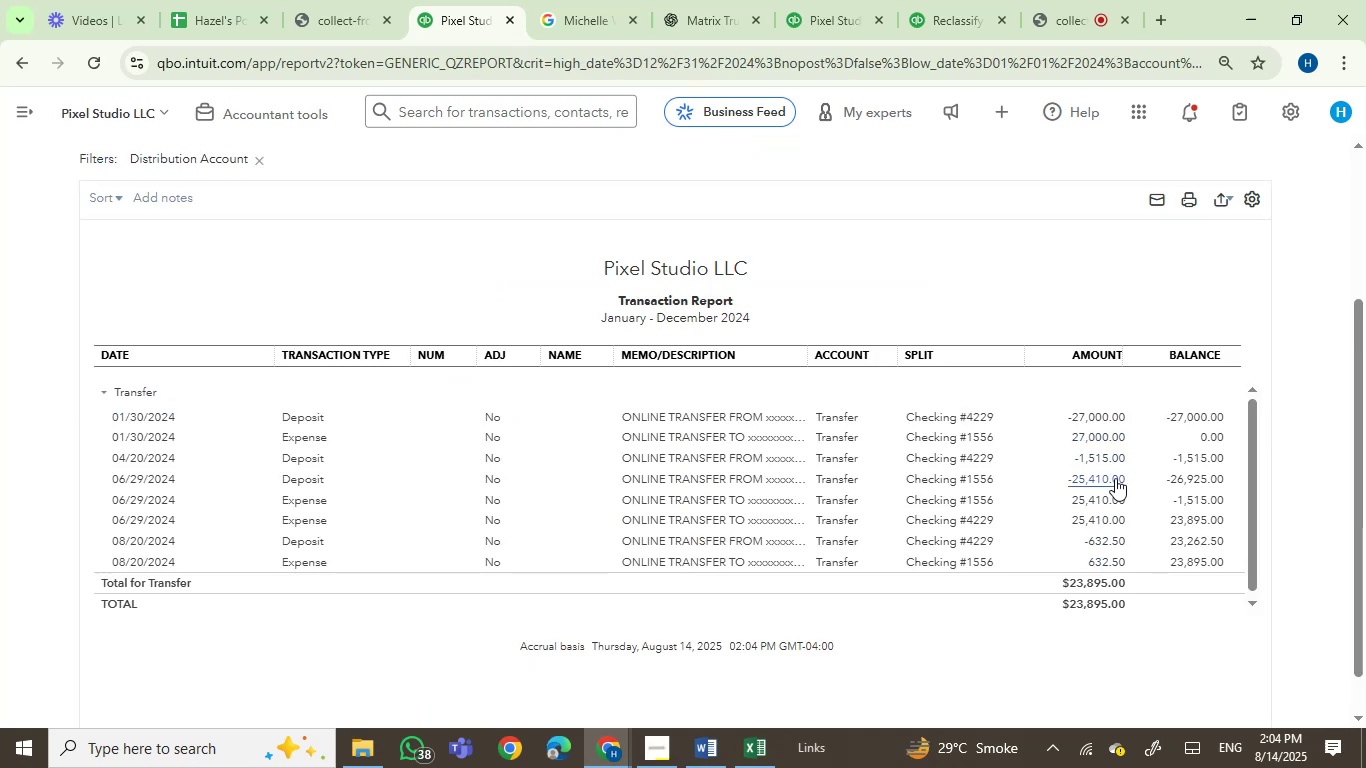 
wait(11.59)
 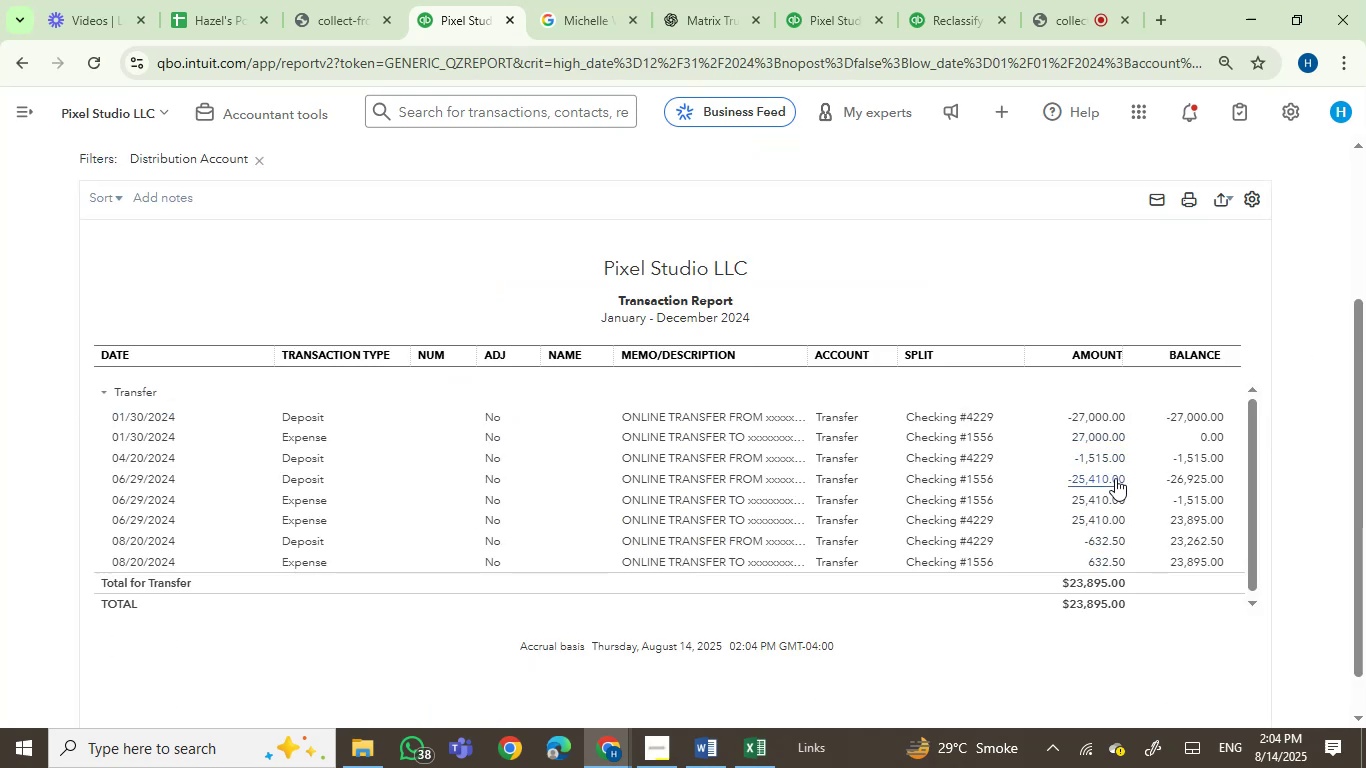 
left_click([505, 118])
 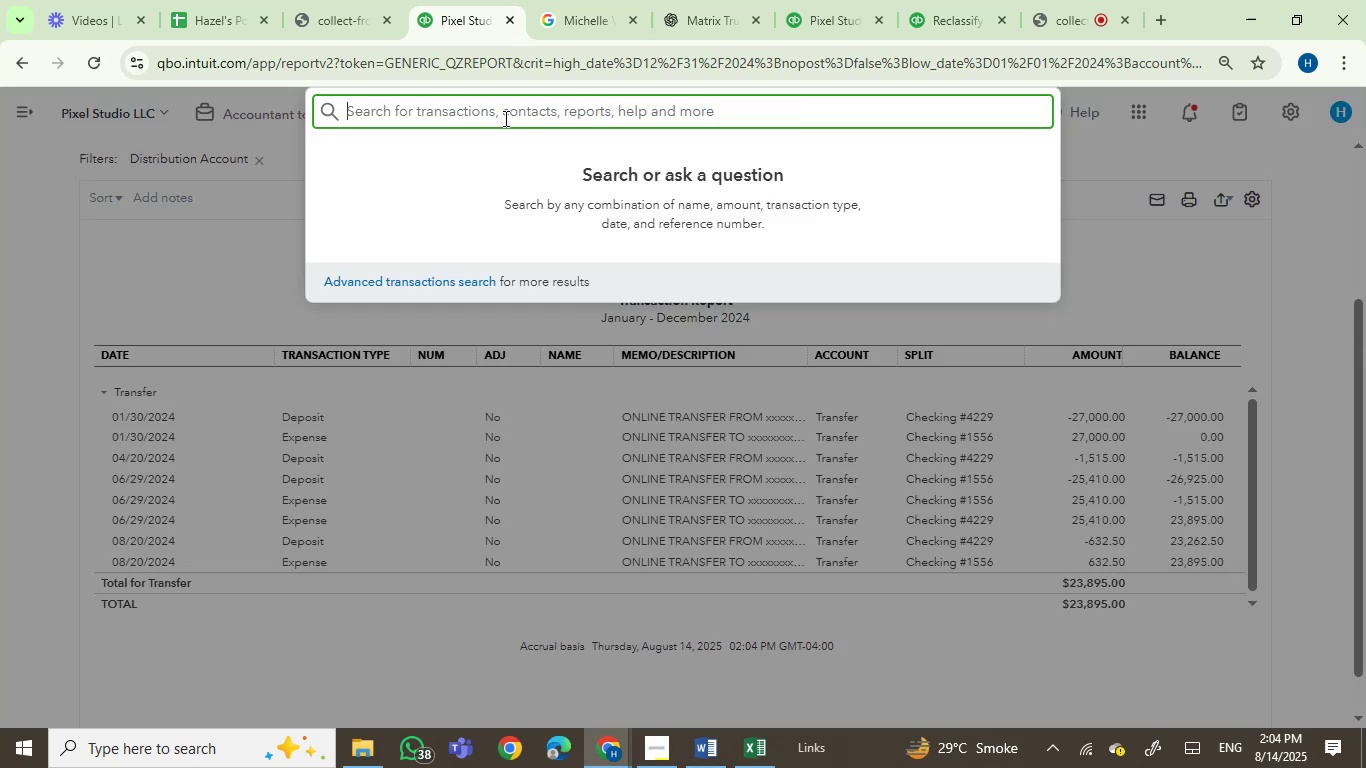 
key(Numpad1)
 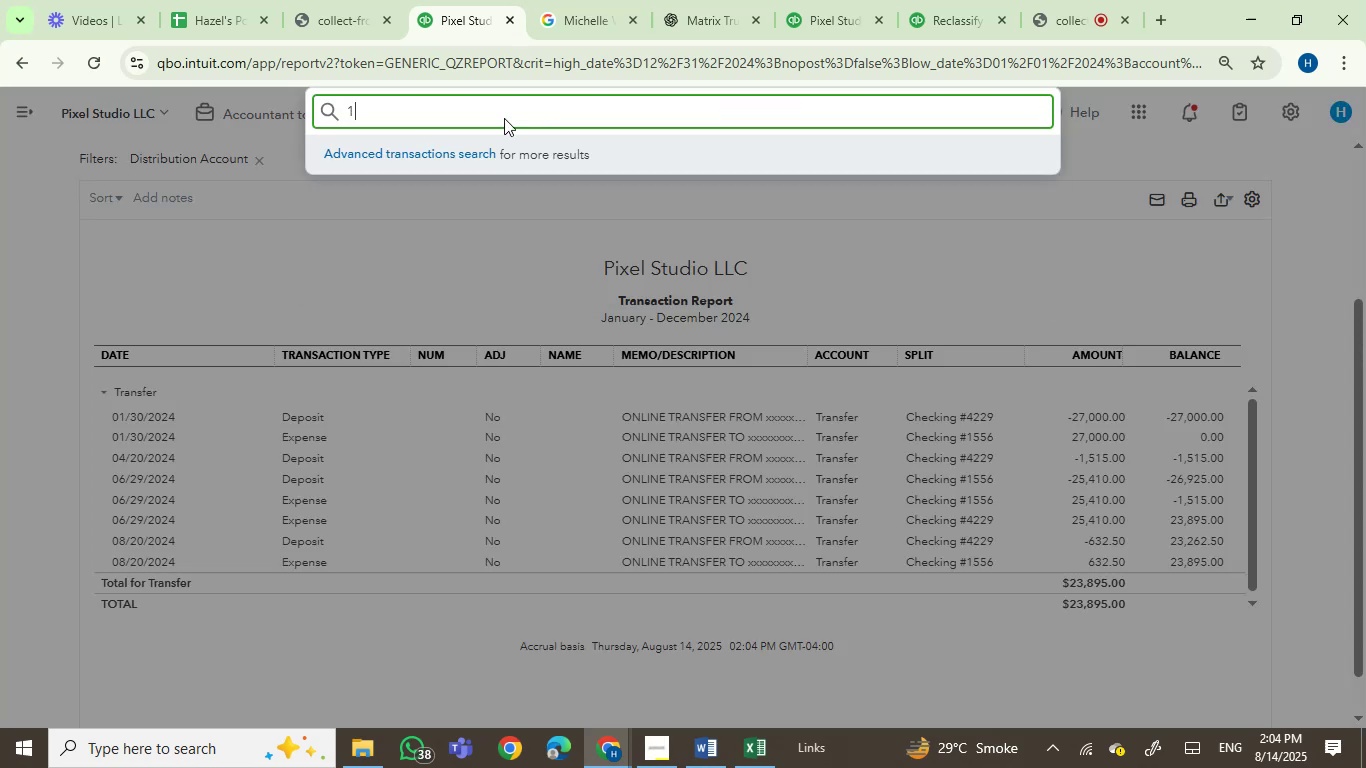 
key(Numpad5)
 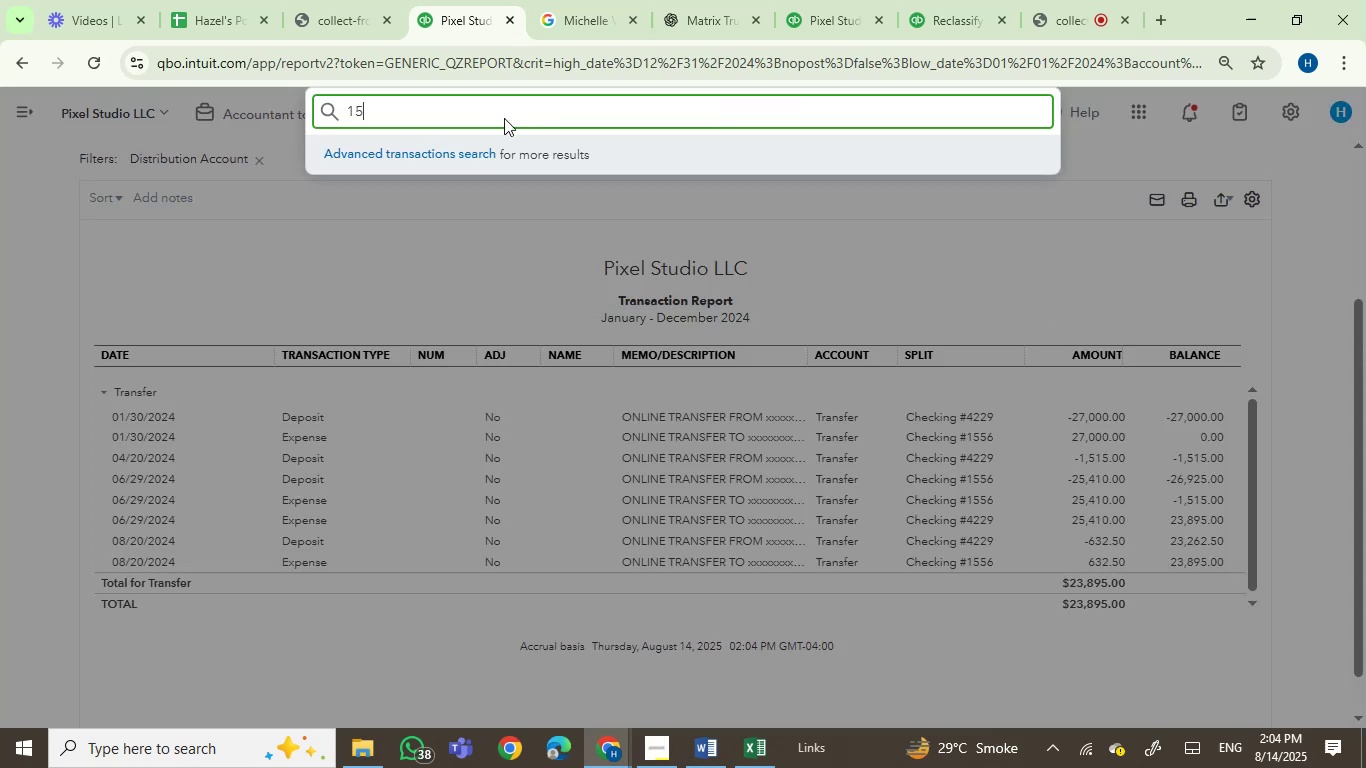 
hold_key(key=Numpad1, duration=0.42)
 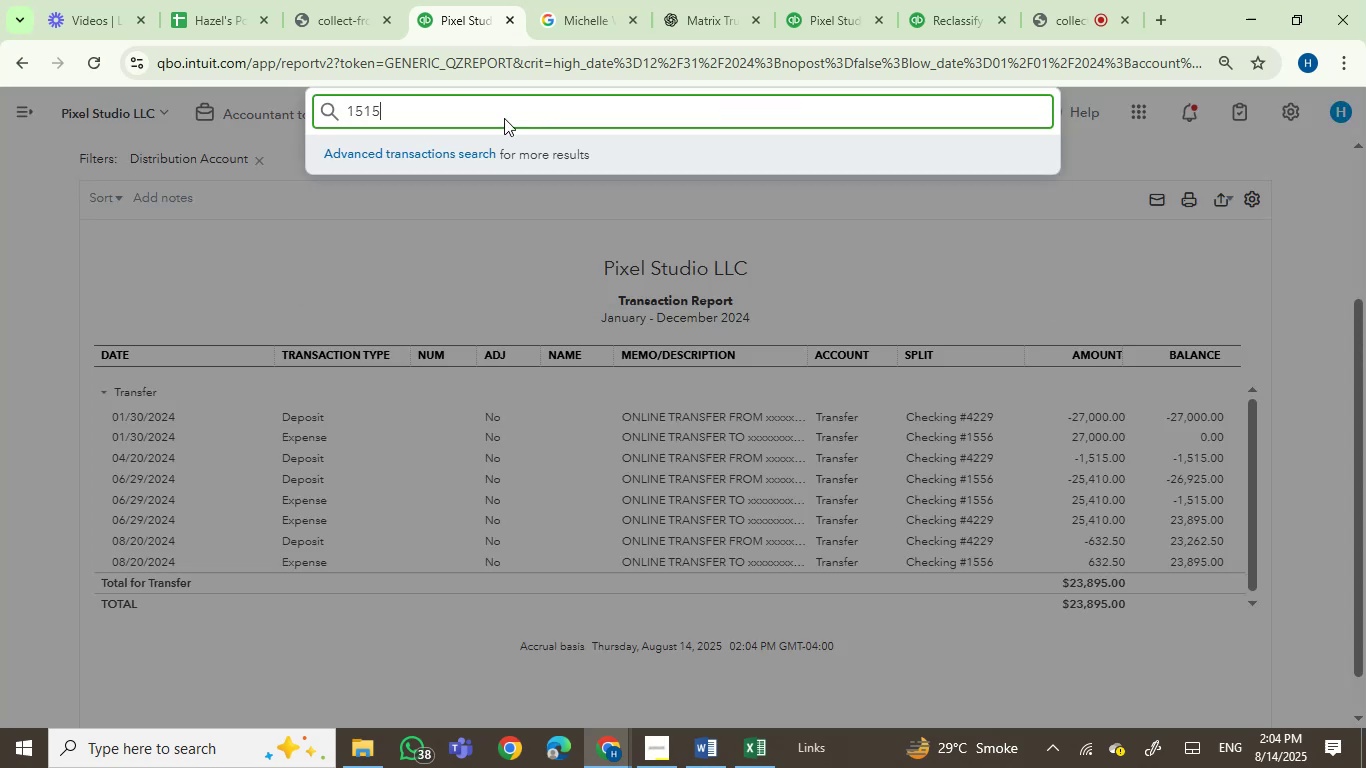 
key(Numpad5)
 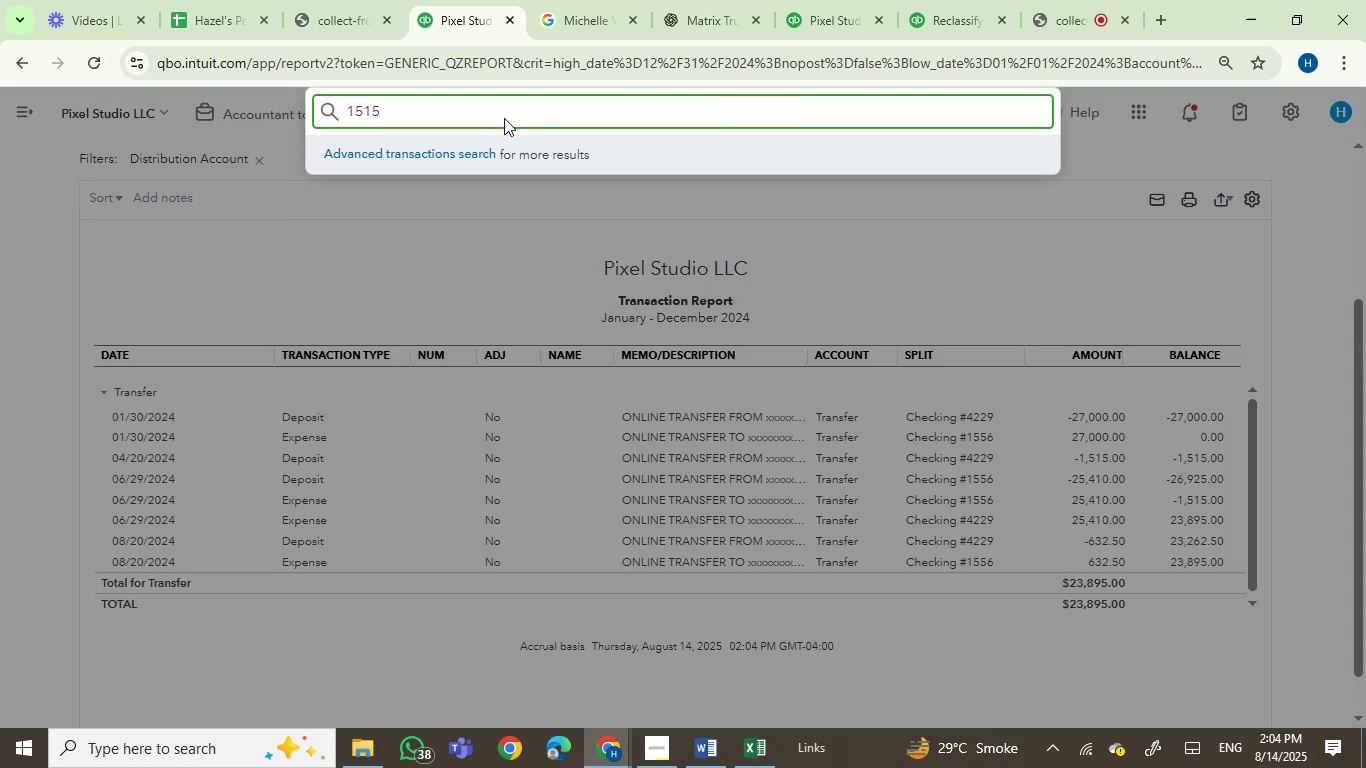 
key(Enter)
 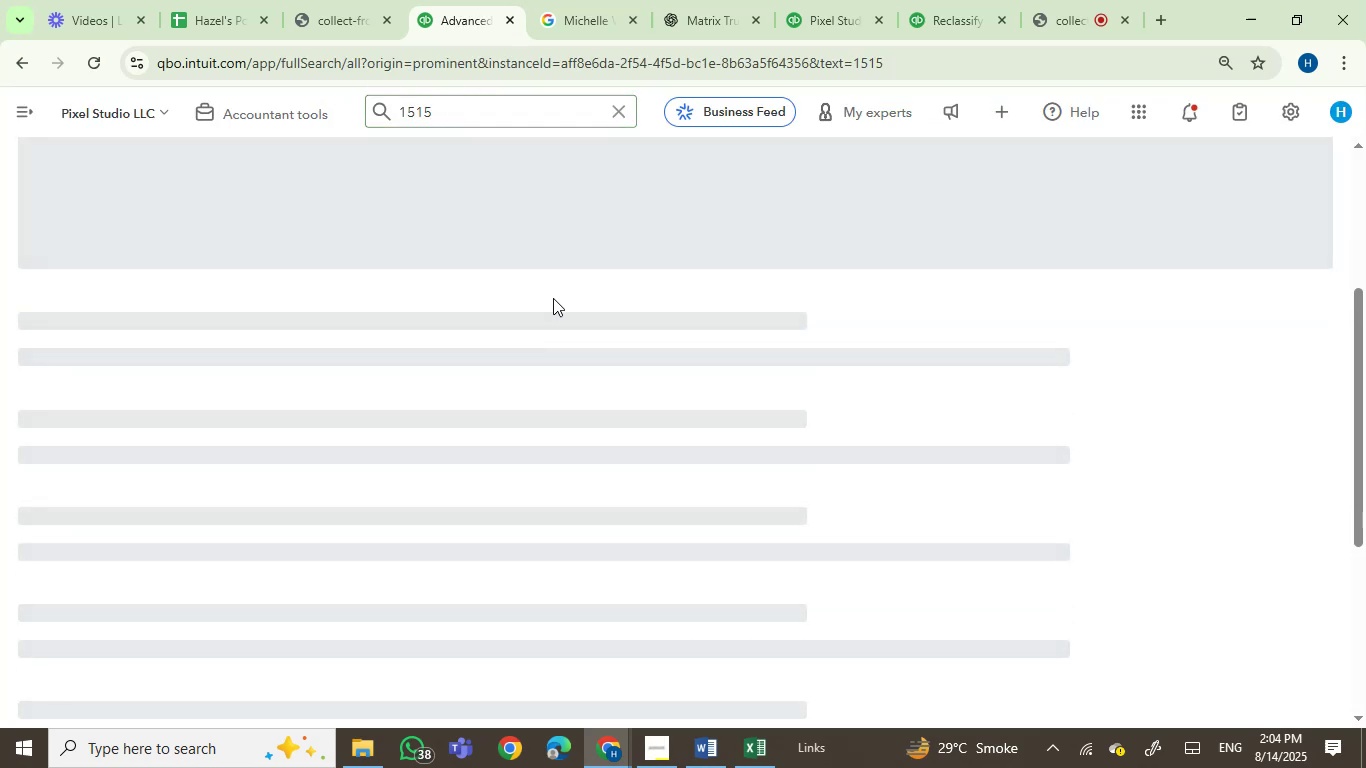 
wait(8.91)
 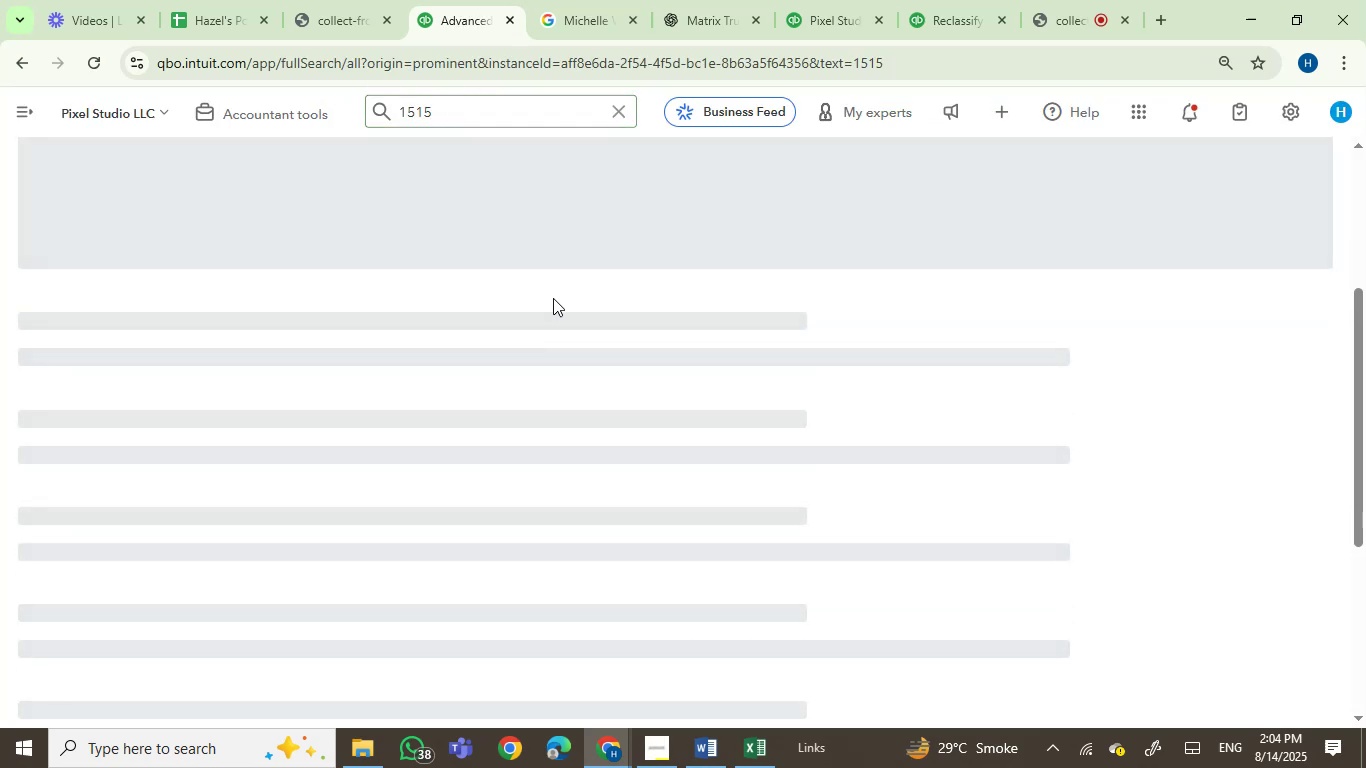 
left_click([13, 62])
 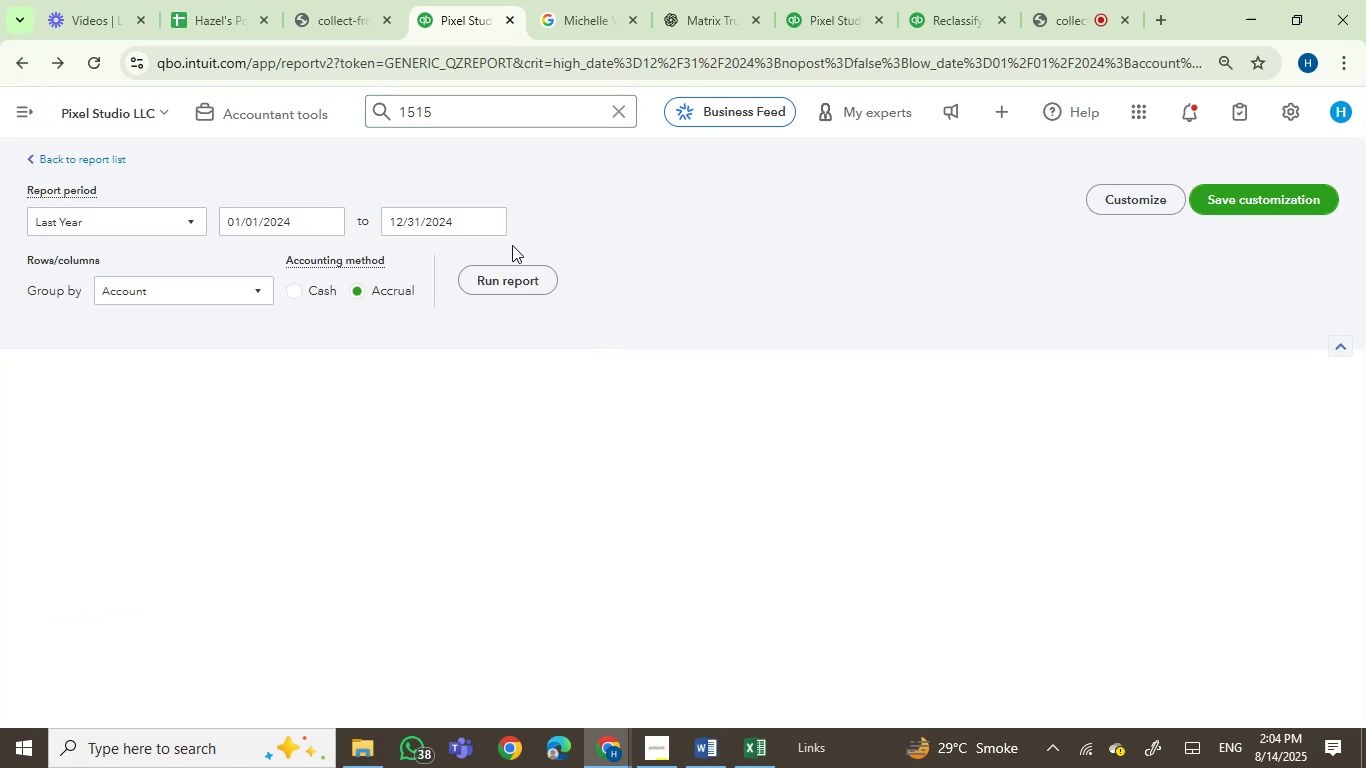 
left_click([464, 118])
 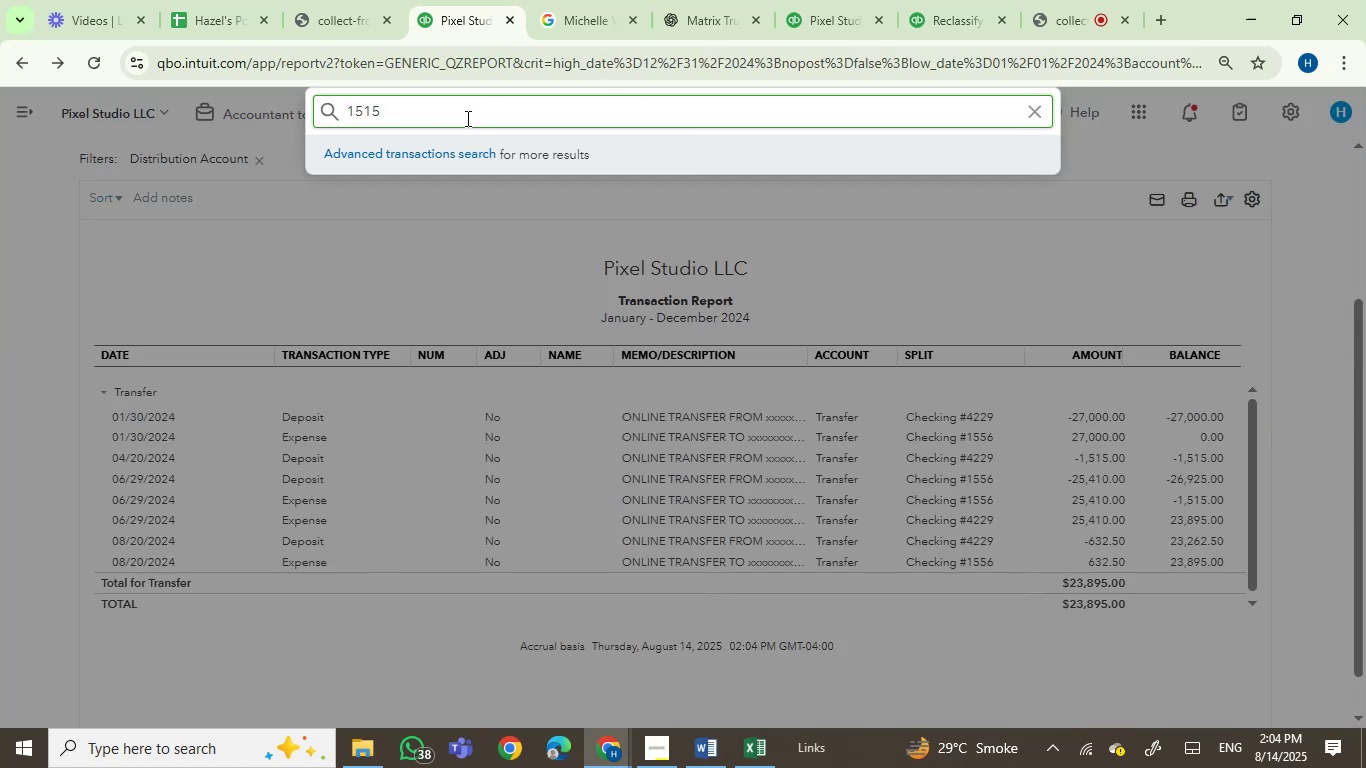 
key(NumpadDecimal)
 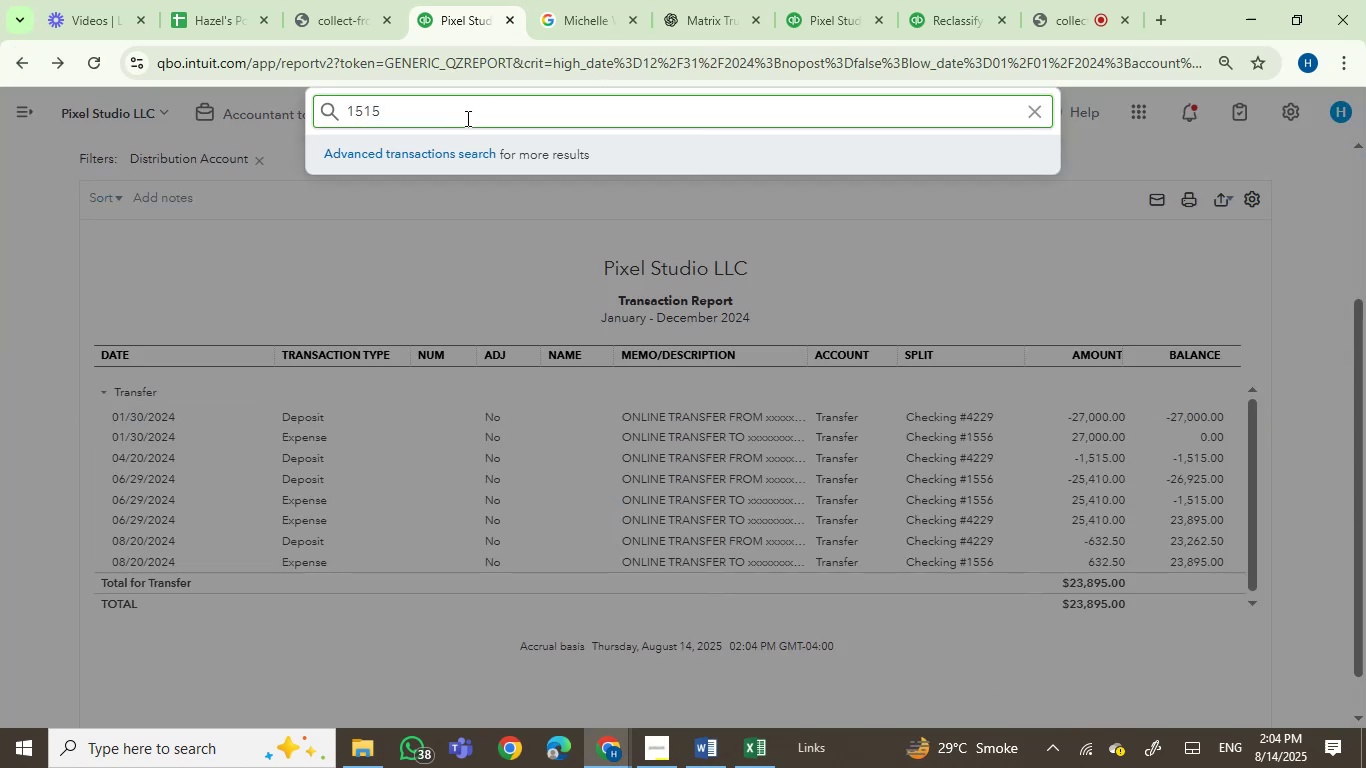 
key(Numpad0)
 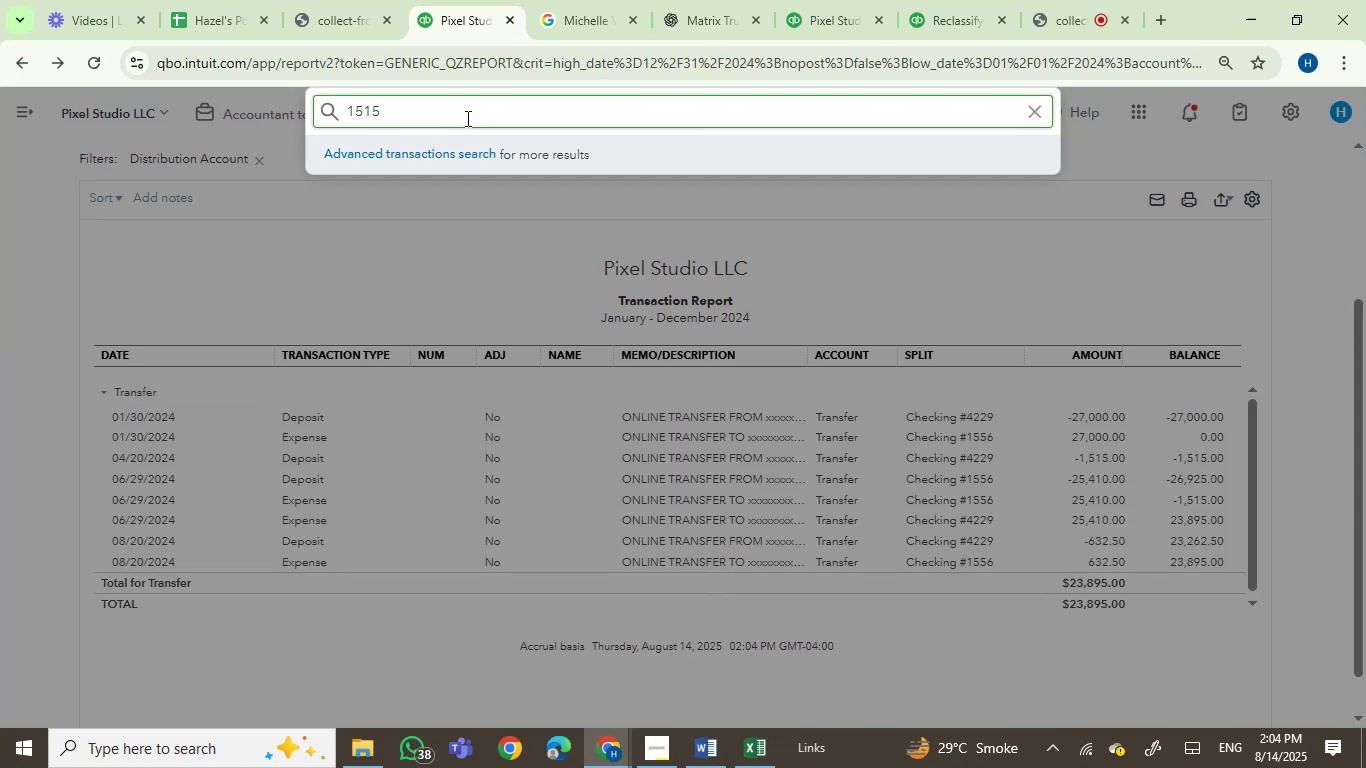 
key(Numpad0)
 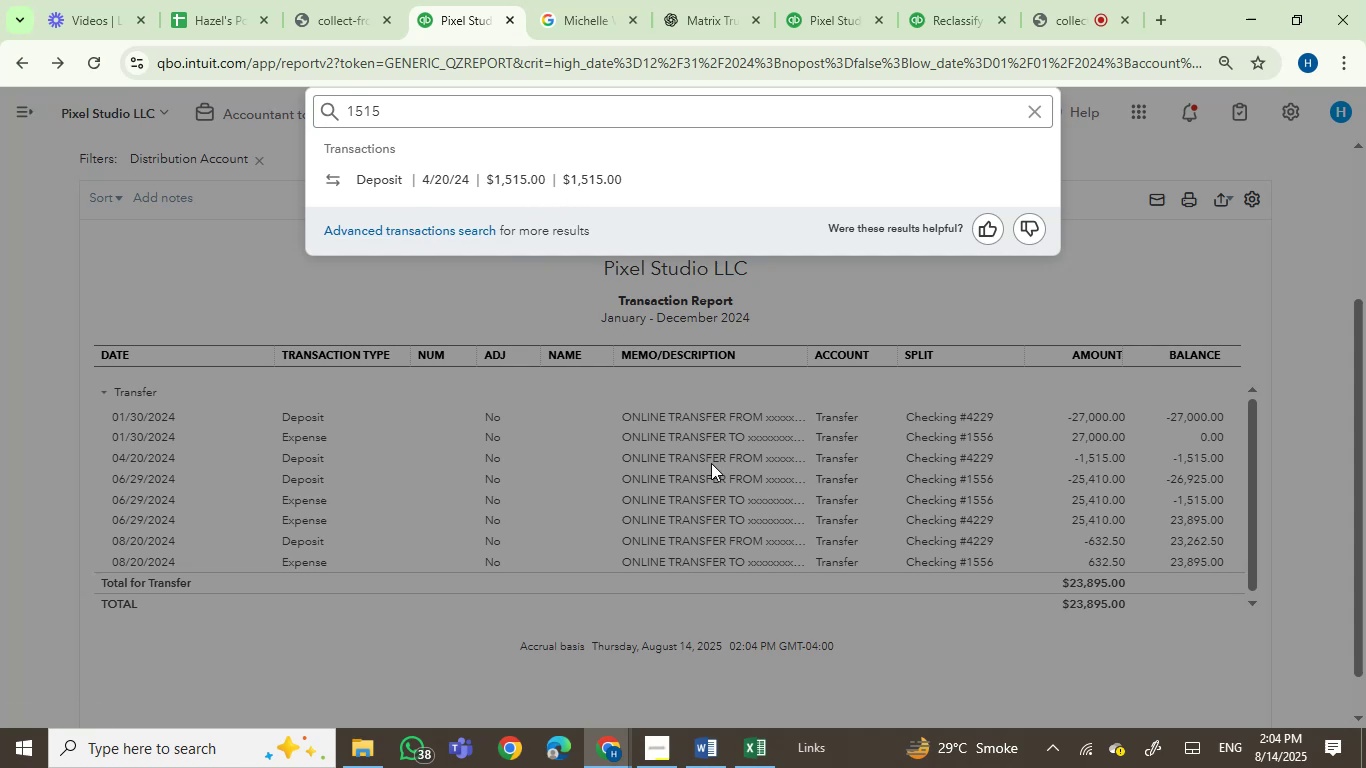 
wait(5.64)
 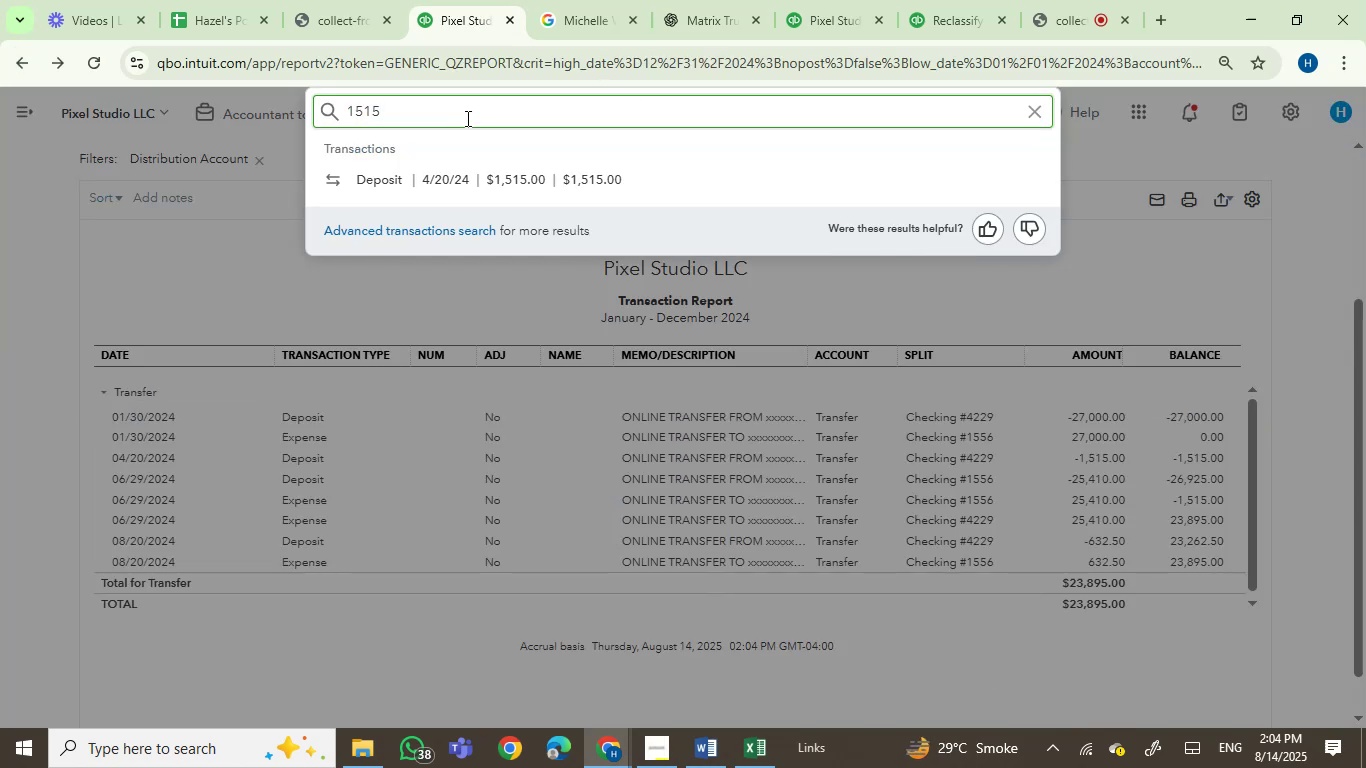 
left_click([408, 114])
 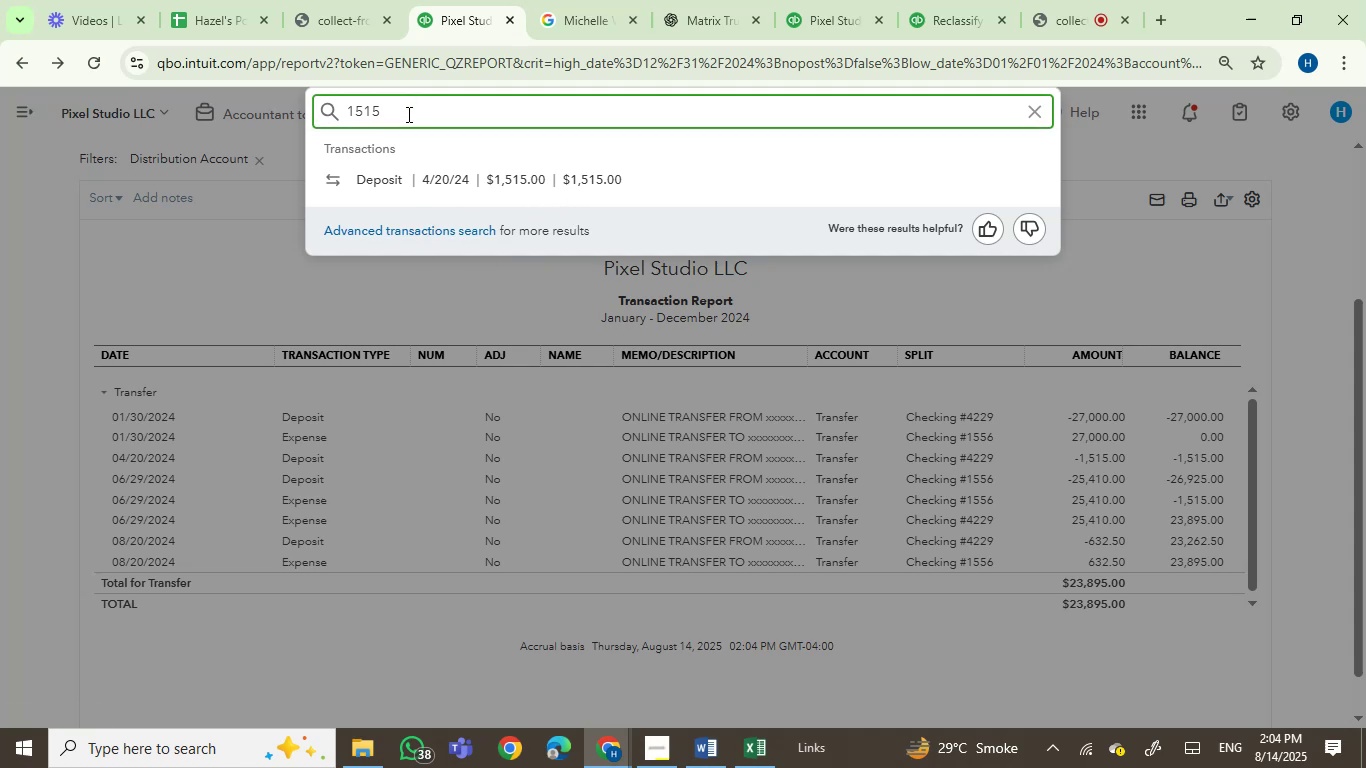 
key(NumpadDecimal)
 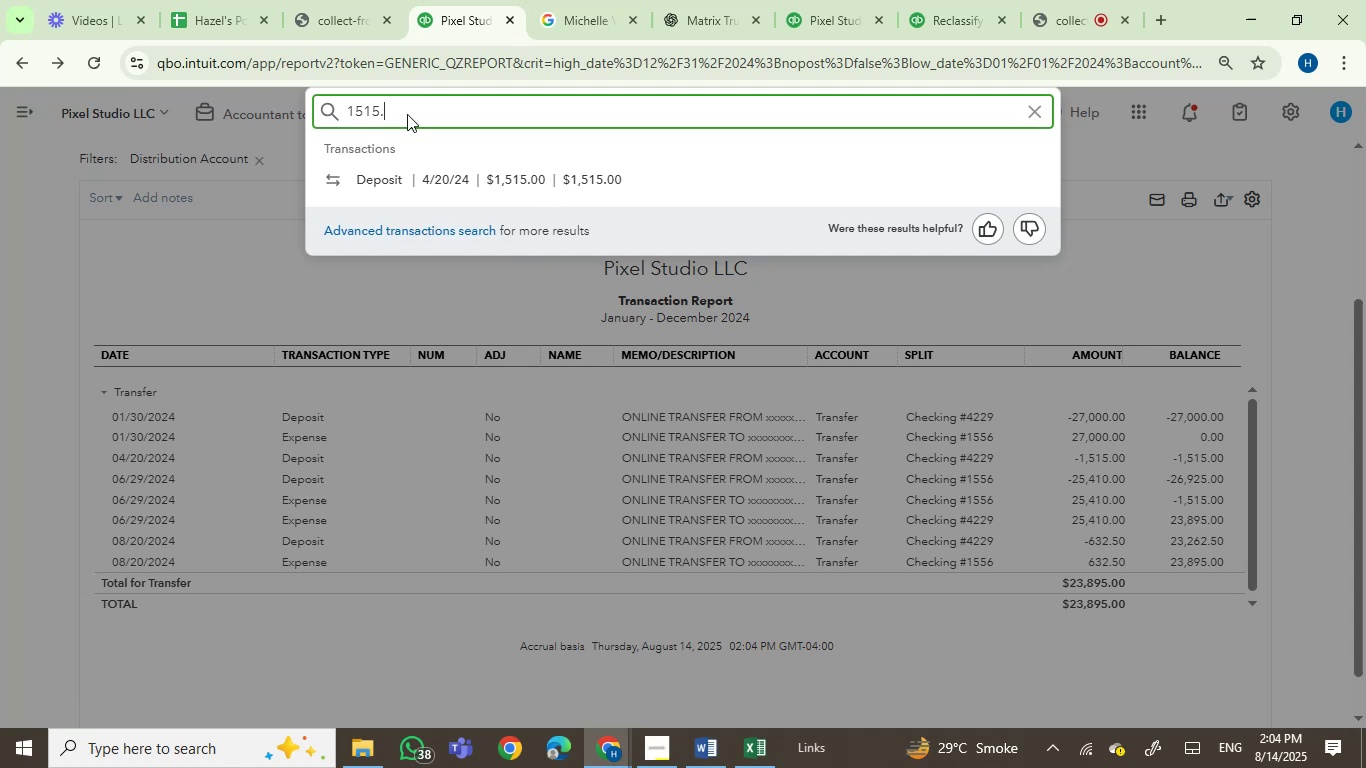 
key(Numpad0)
 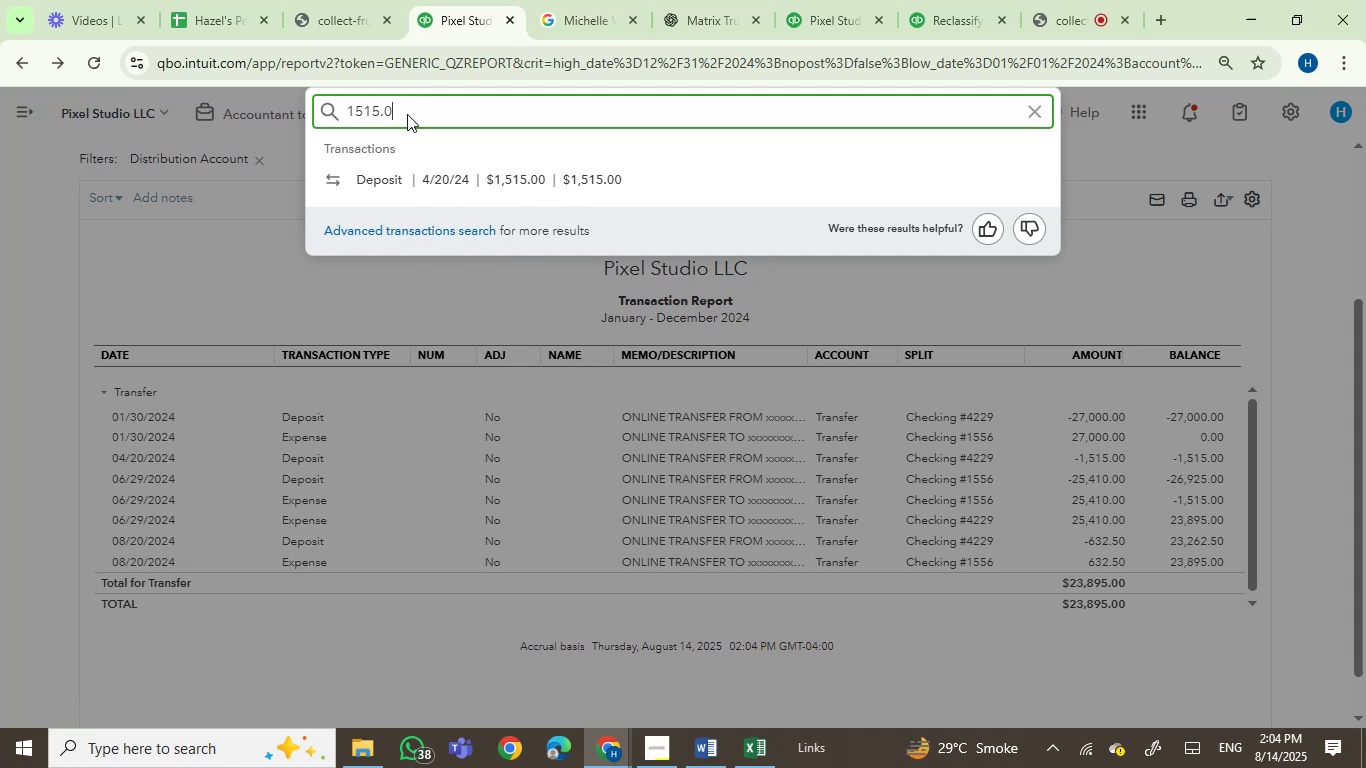 
key(Numpad0)
 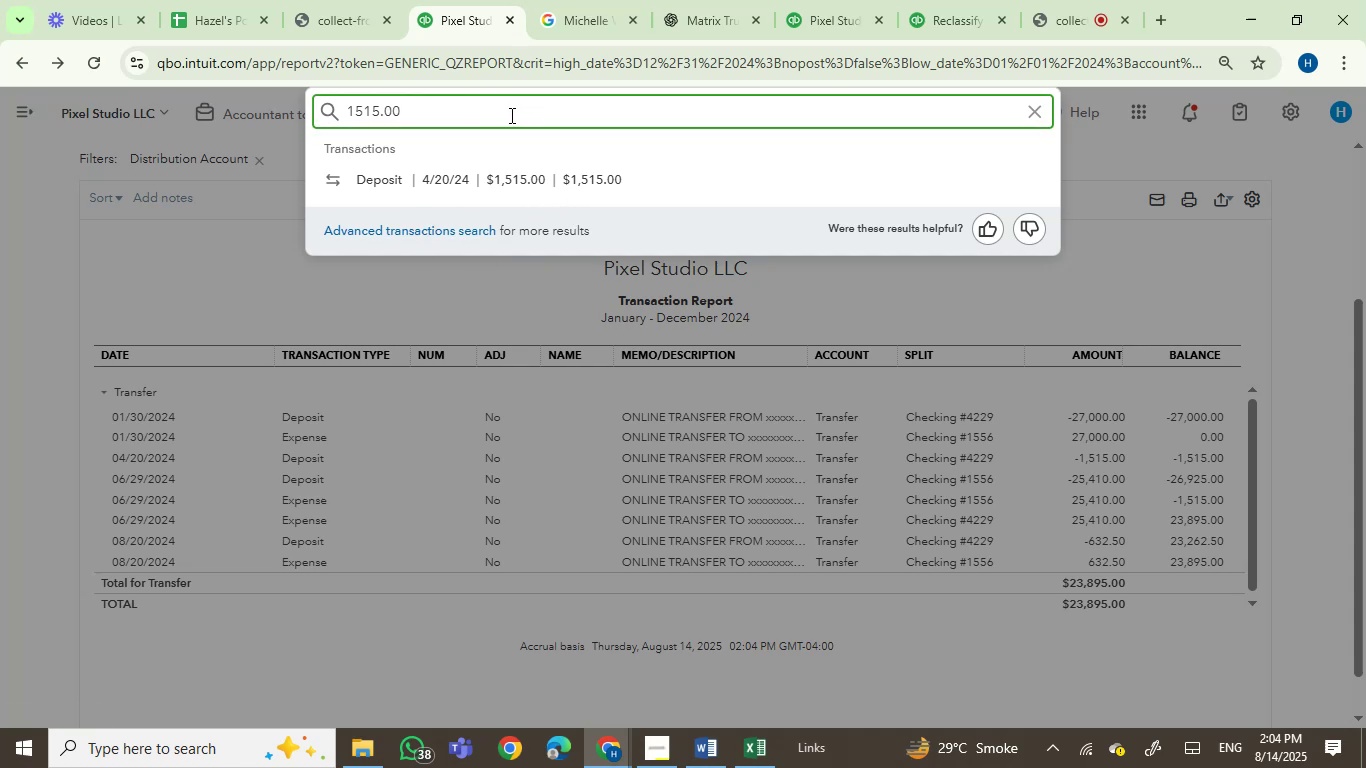 
left_click_drag(start_coordinate=[494, 115], to_coordinate=[304, 103])
 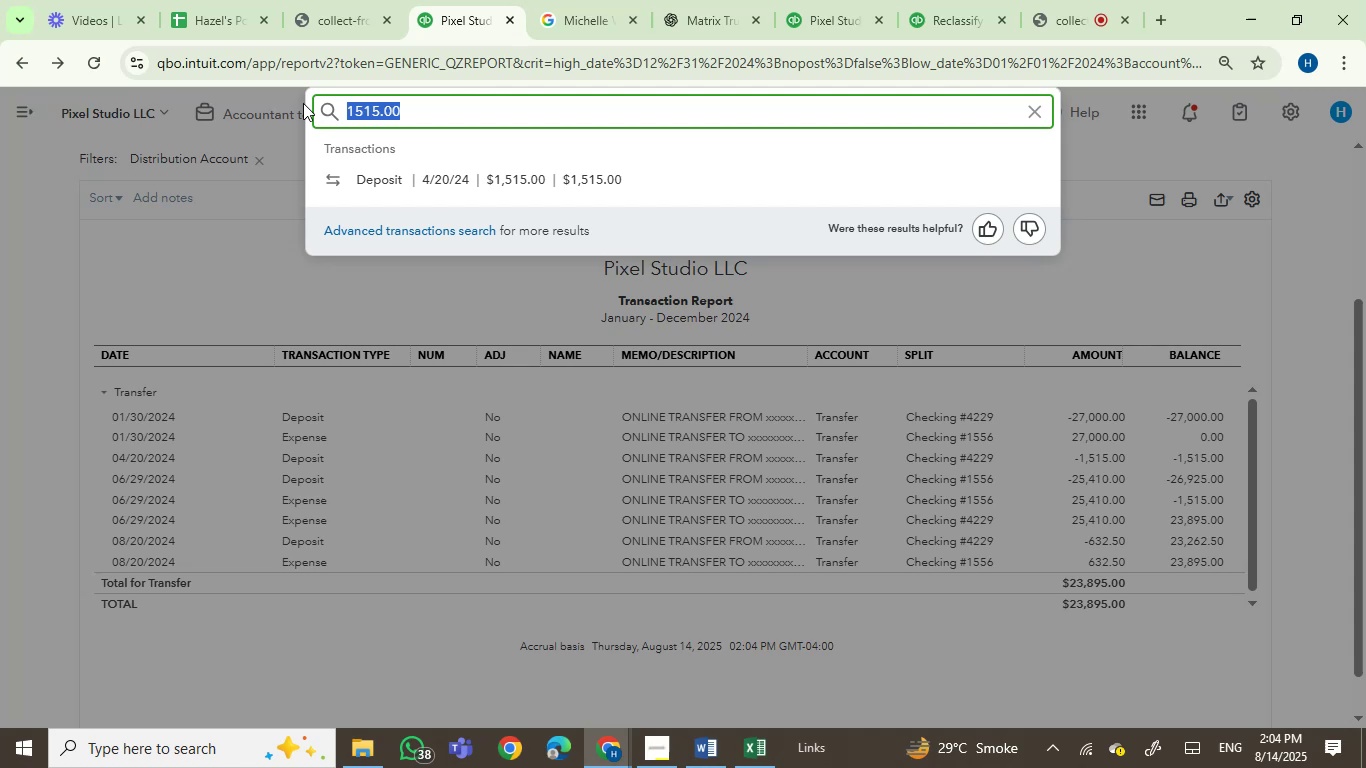 
key(Numpad2)
 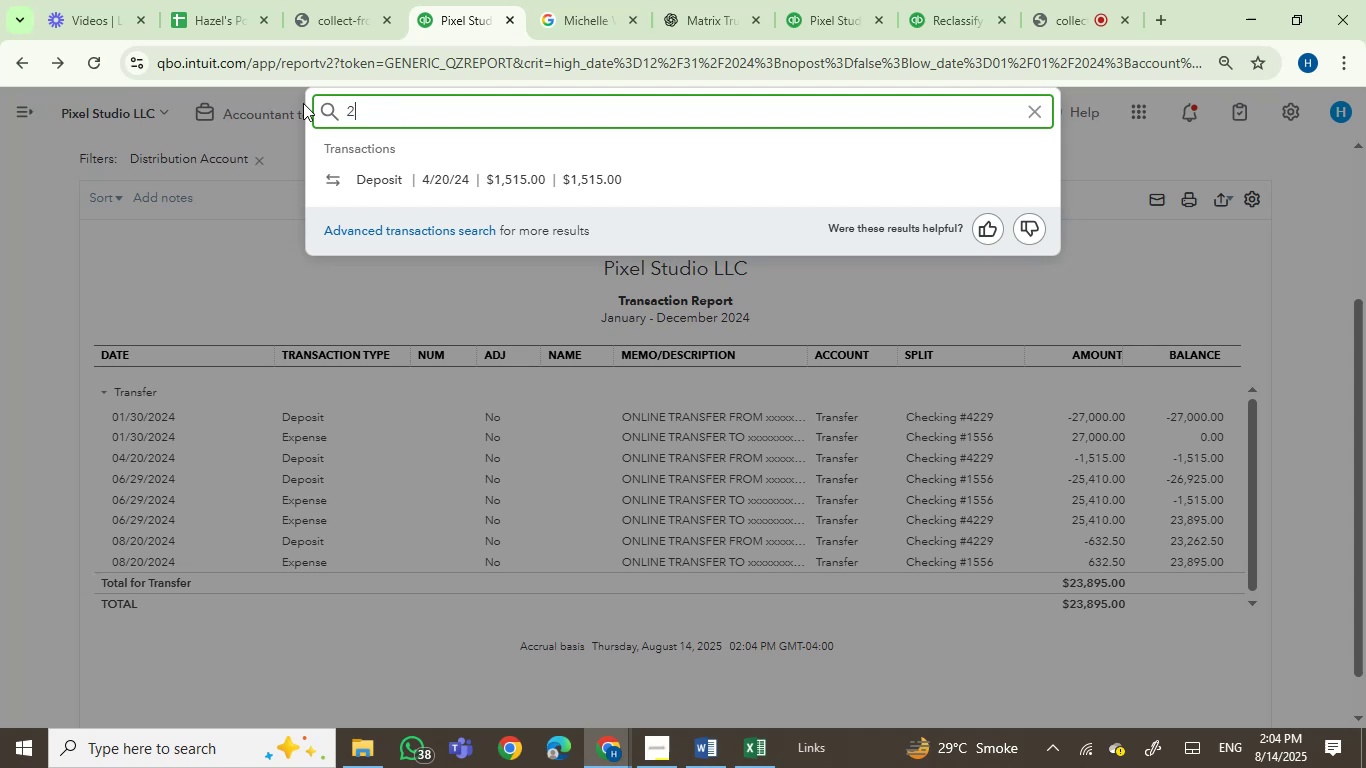 
key(Numpad5)
 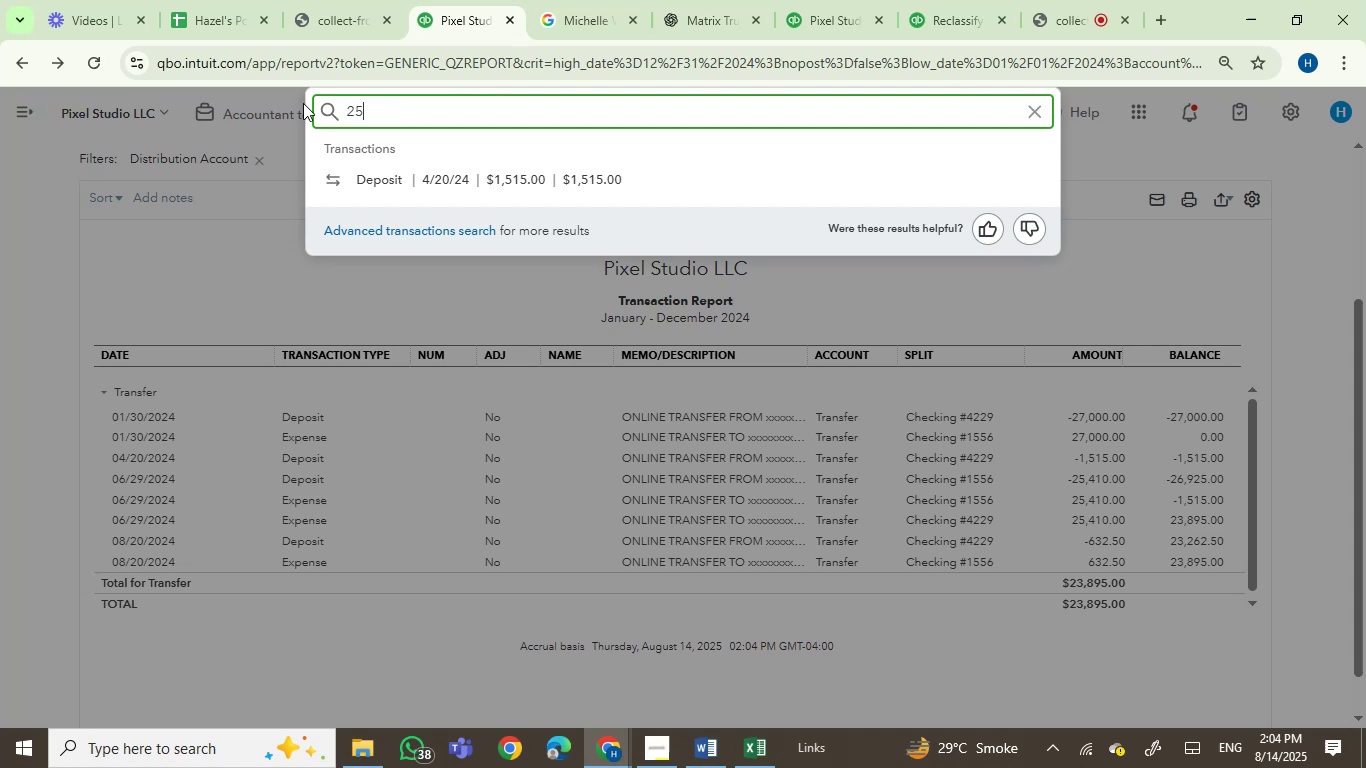 
key(Numpad4)
 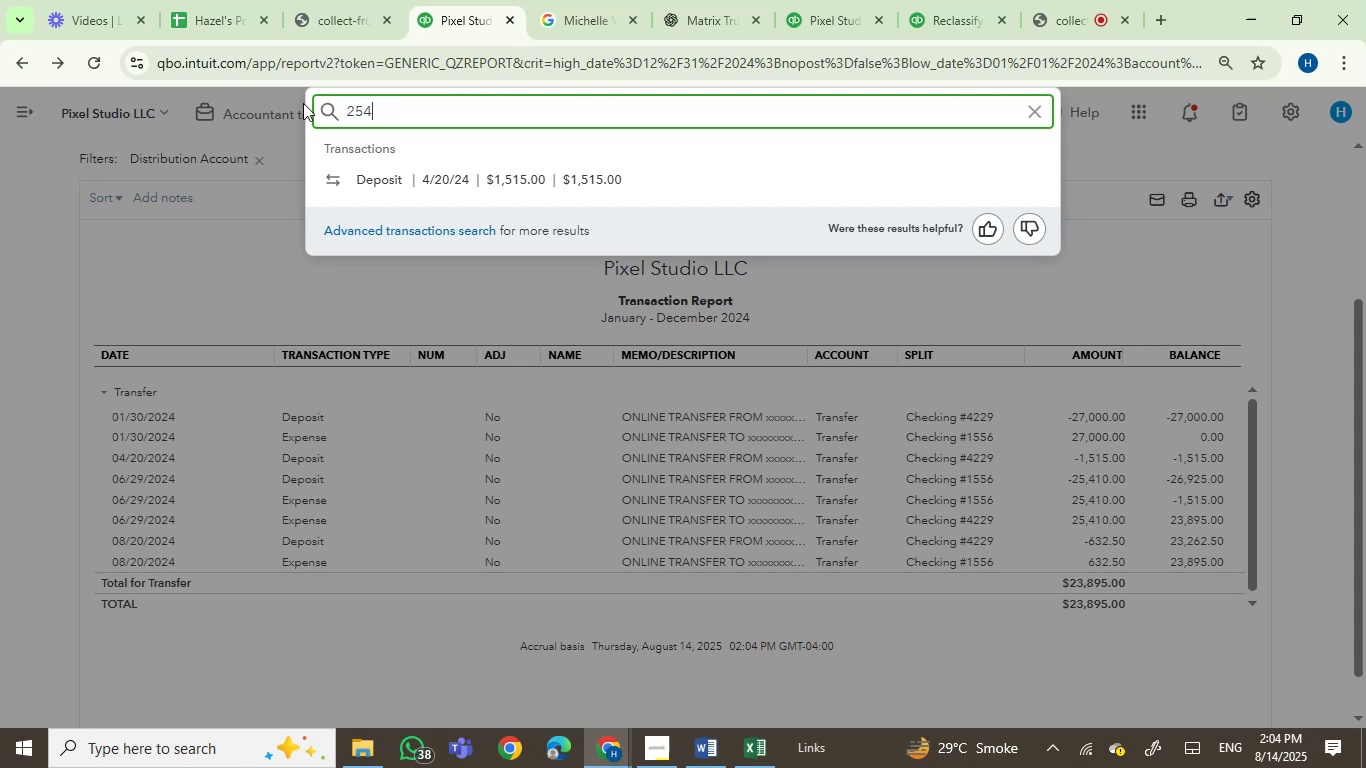 
key(Numpad1)
 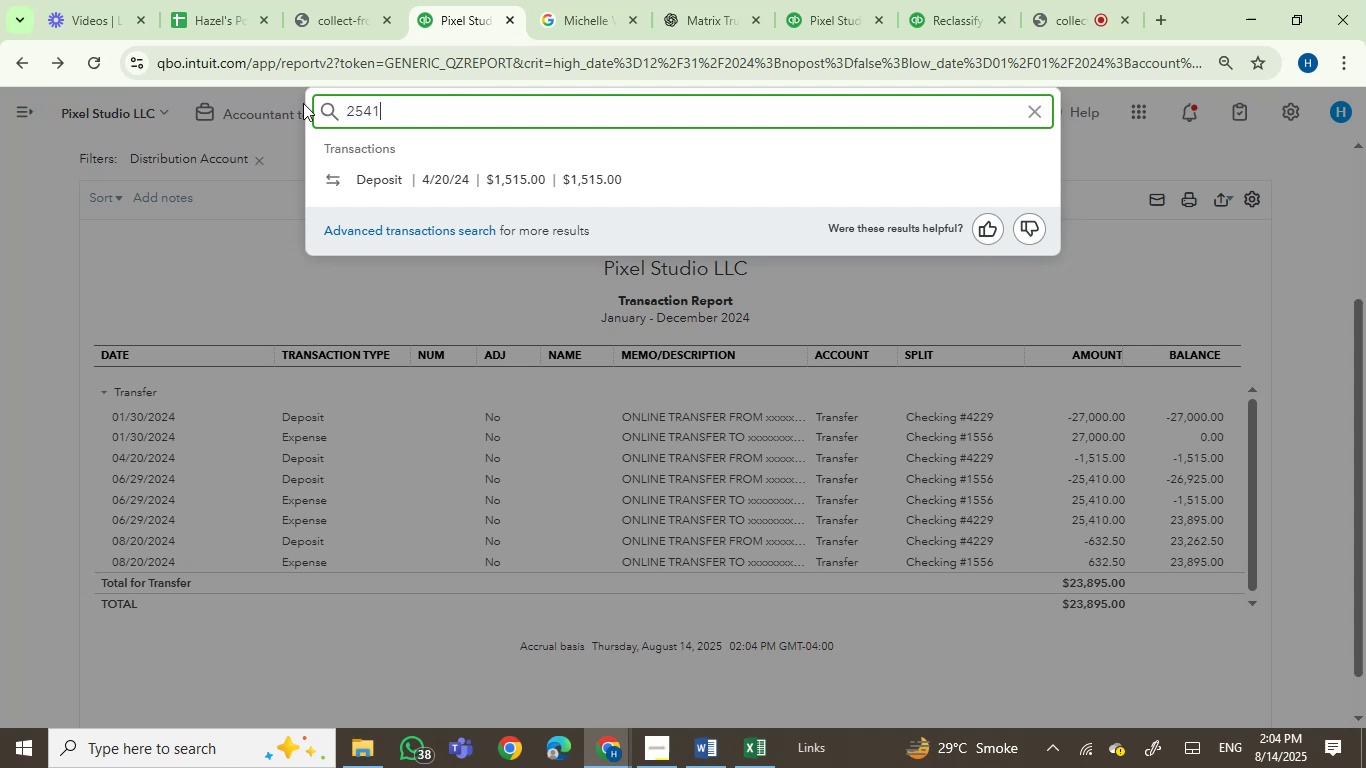 
key(Numpad0)
 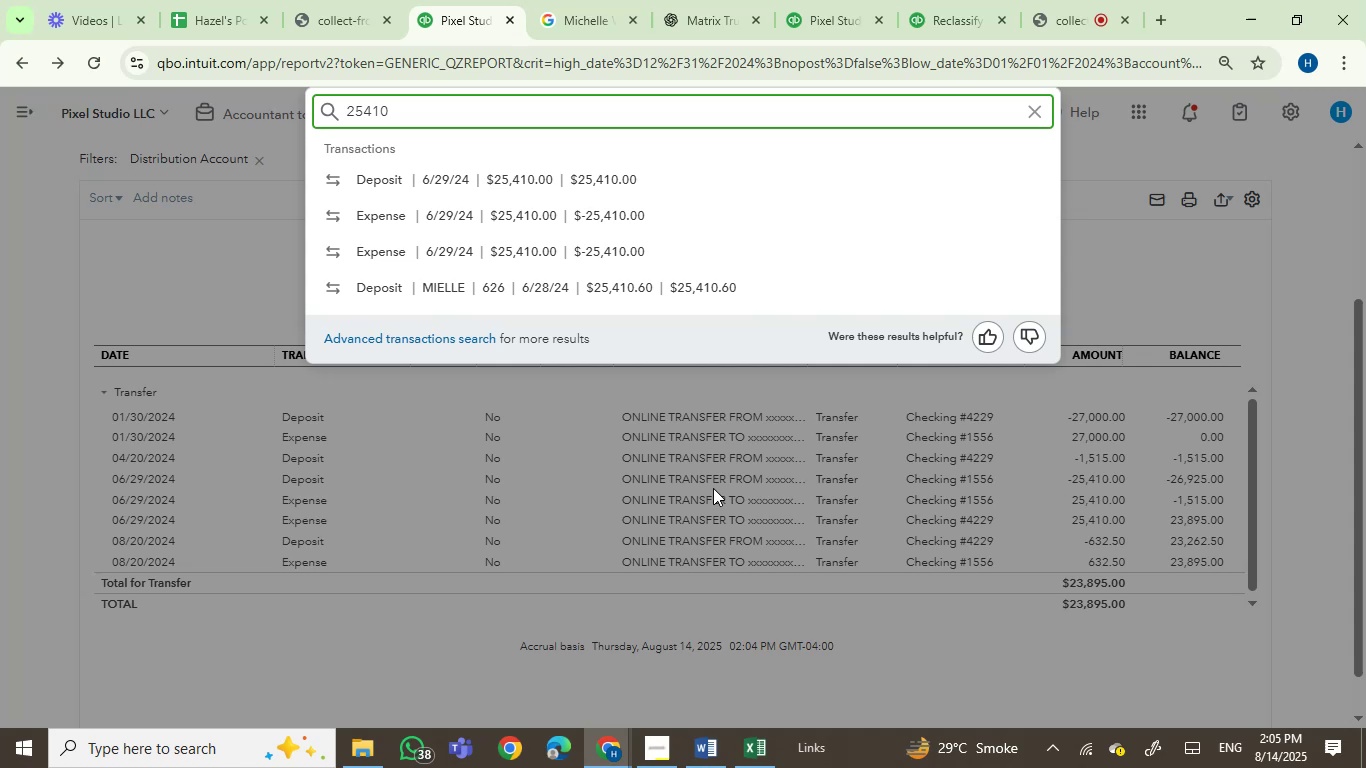 
wait(15.42)
 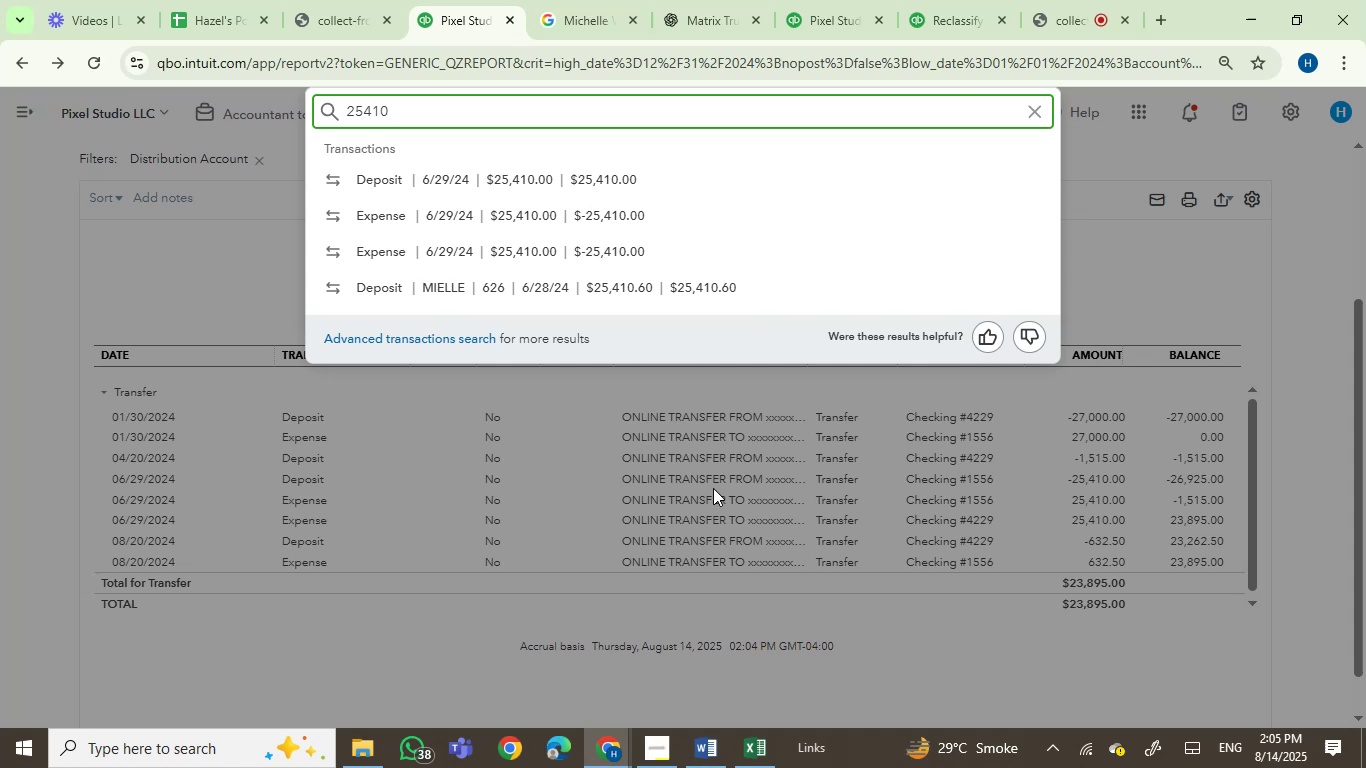 
left_click([554, 291])
 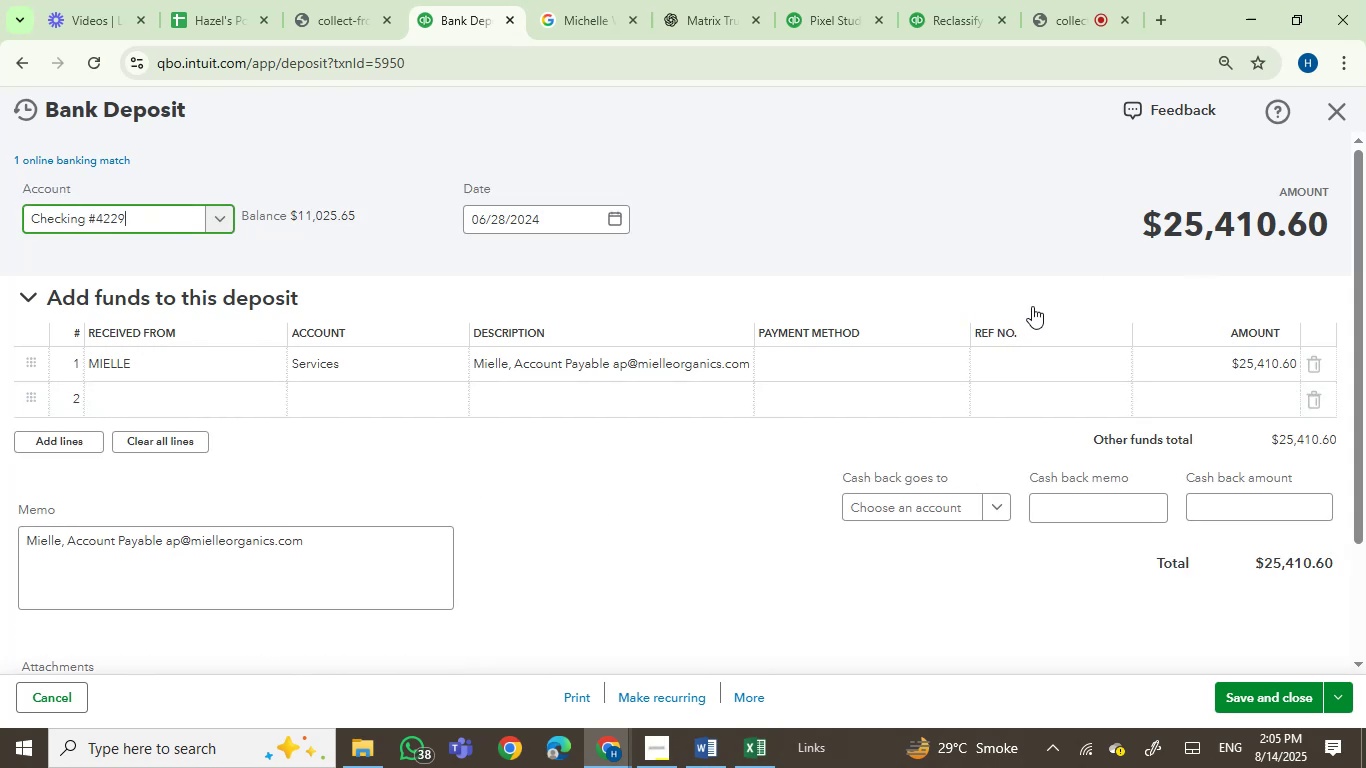 
wait(14.7)
 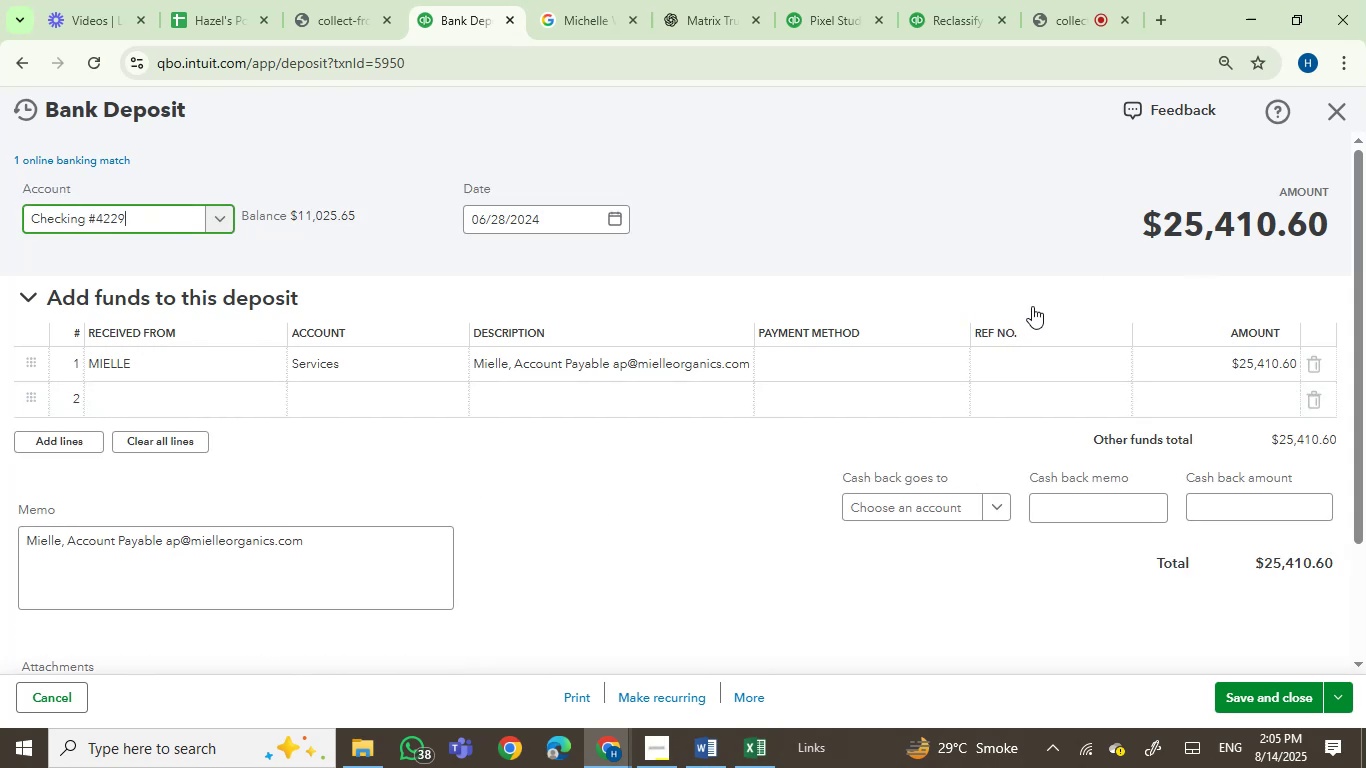 
left_click([1337, 114])
 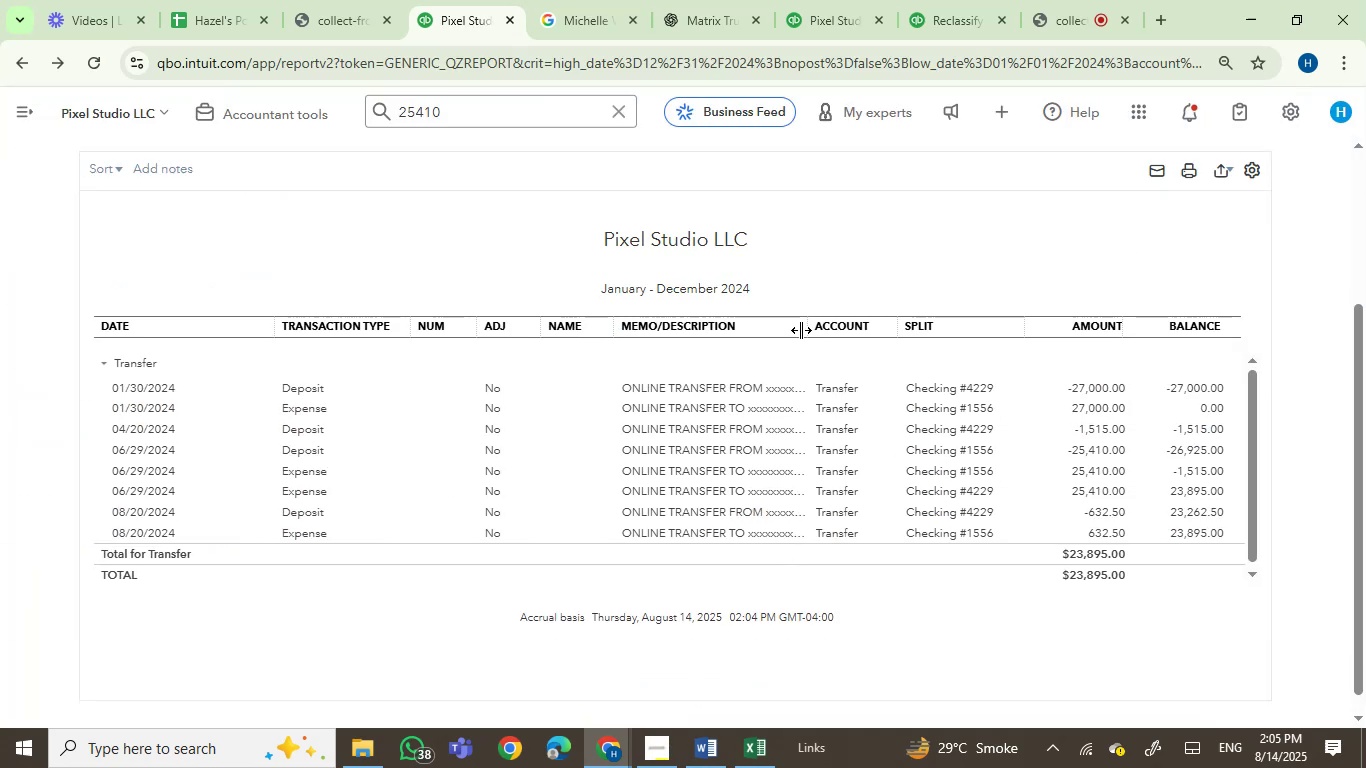 
left_click([808, 329])
 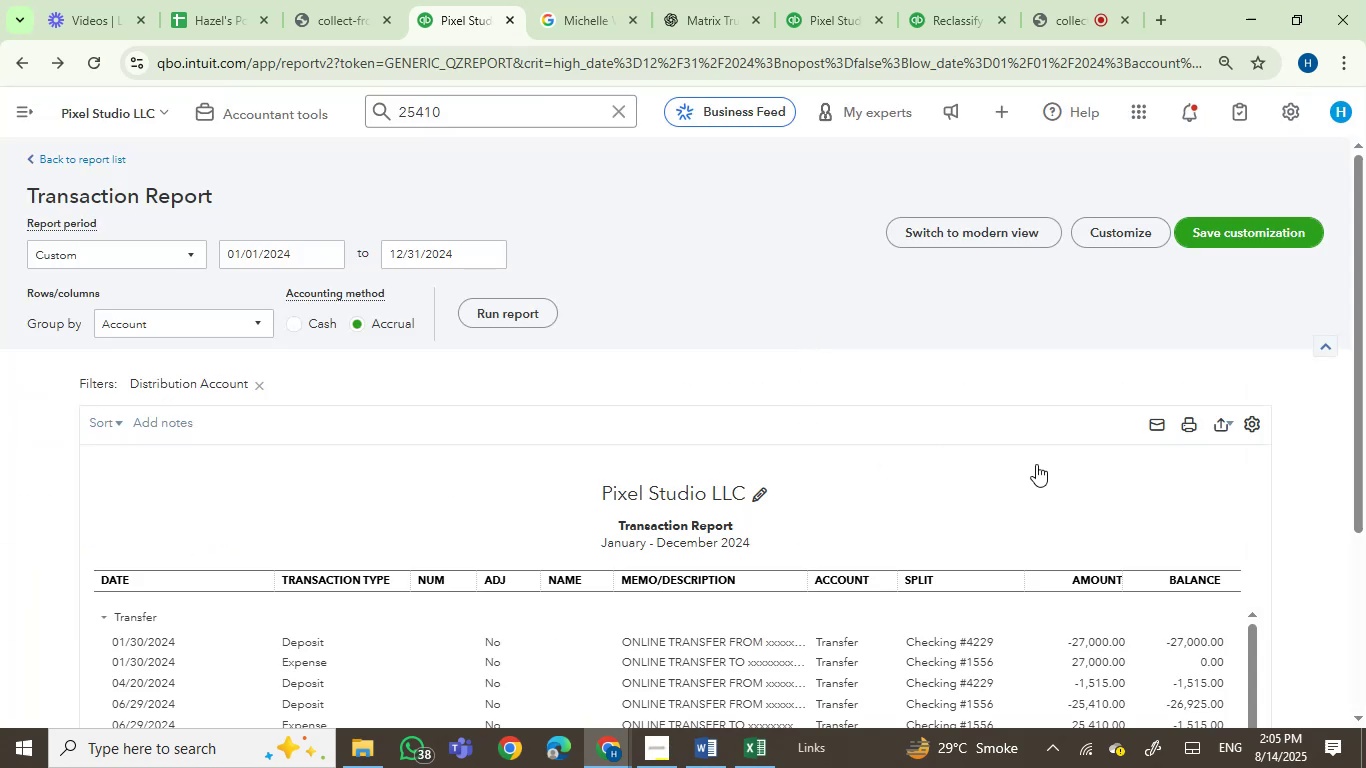 
left_click_drag(start_coordinate=[1365, 415], to_coordinate=[1365, 563])
 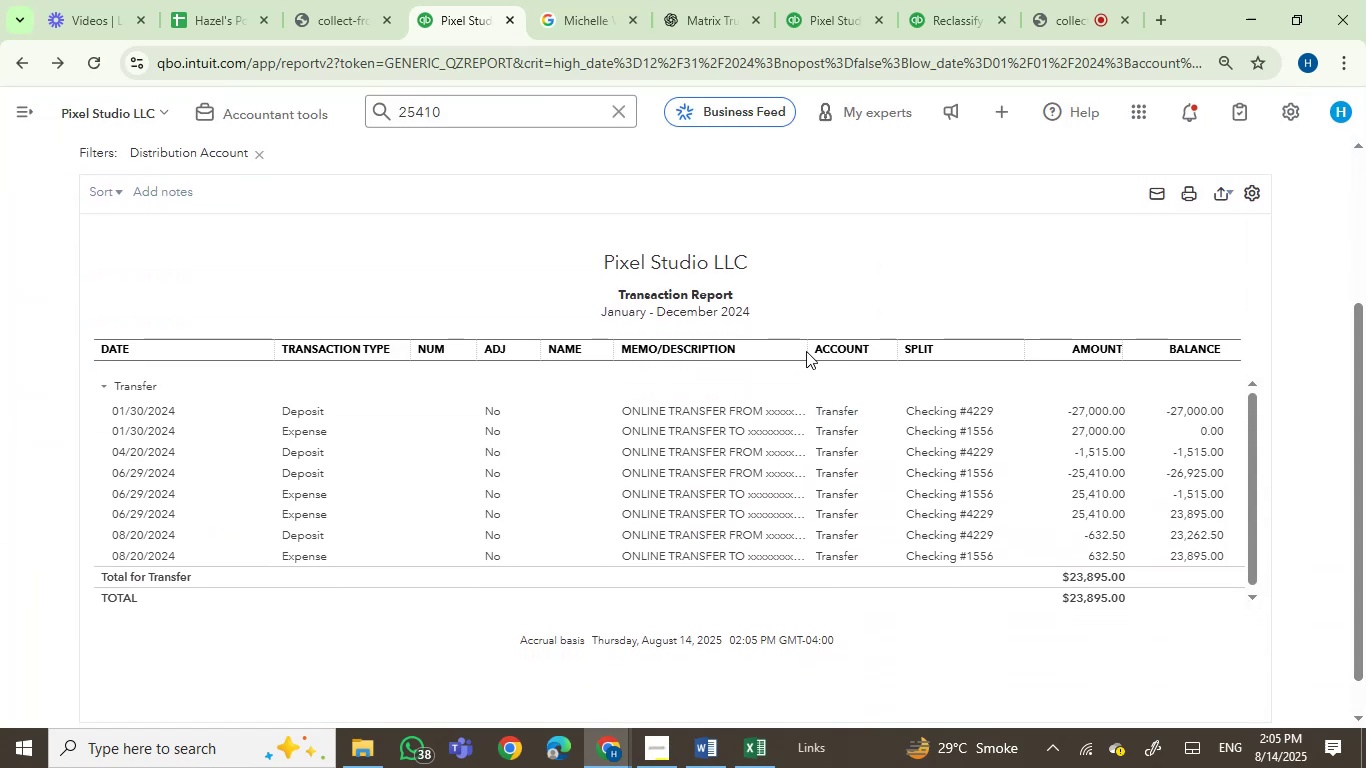 
left_click_drag(start_coordinate=[802, 349], to_coordinate=[894, 340])
 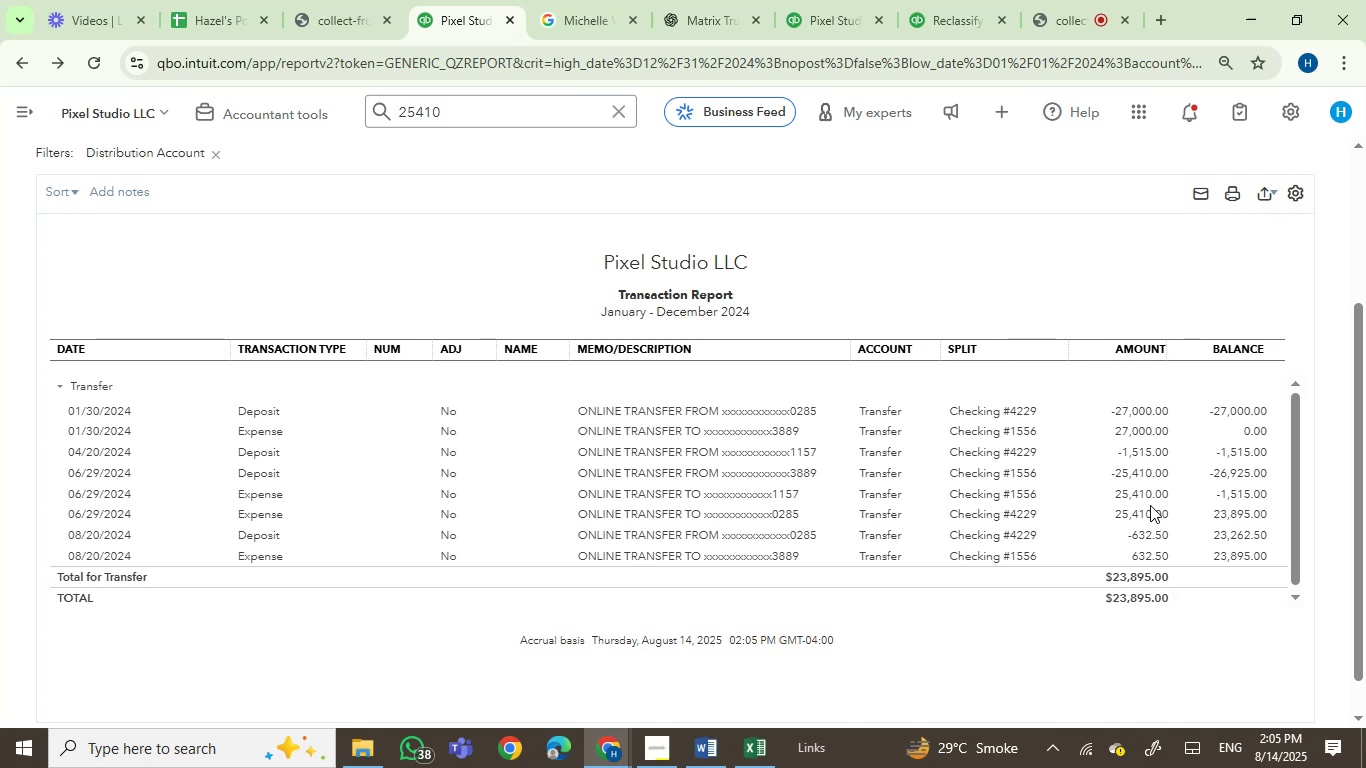 
wait(24.46)
 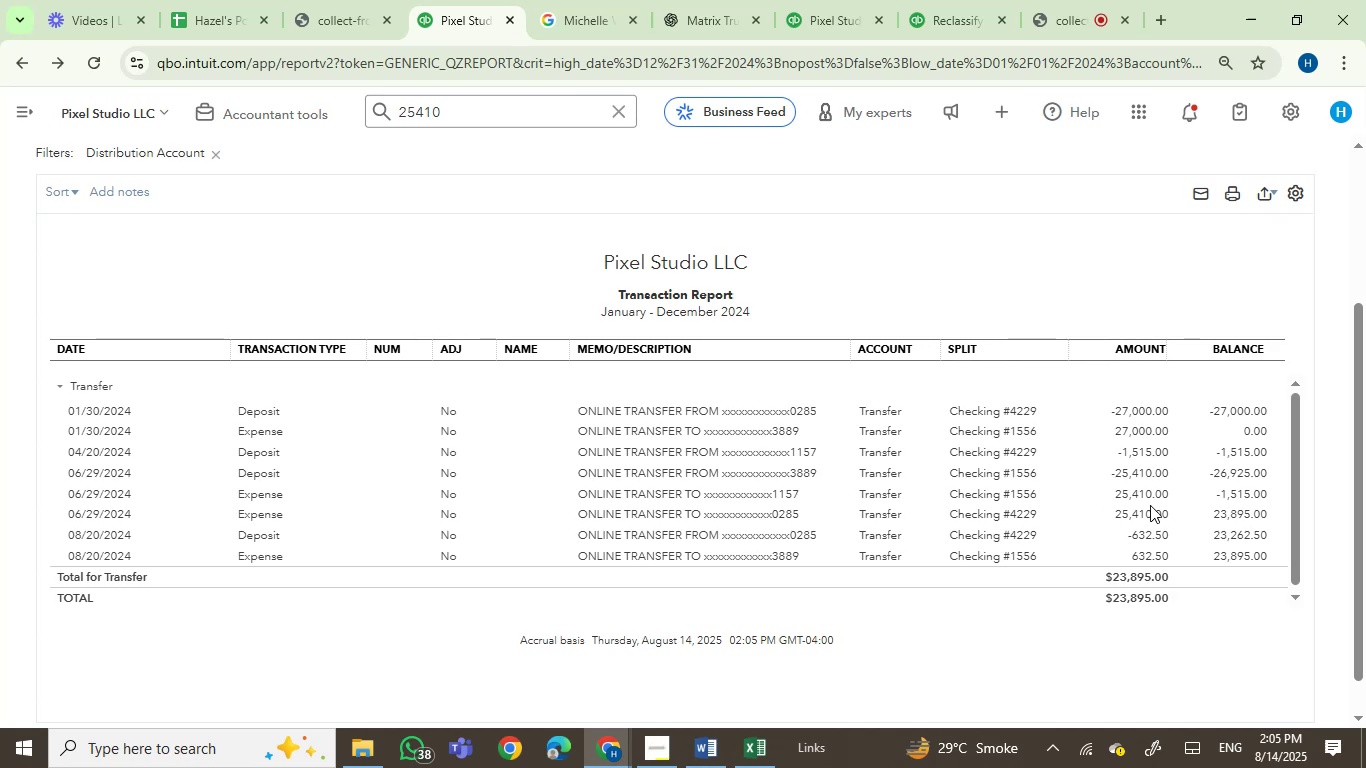 
left_click([945, 15])
 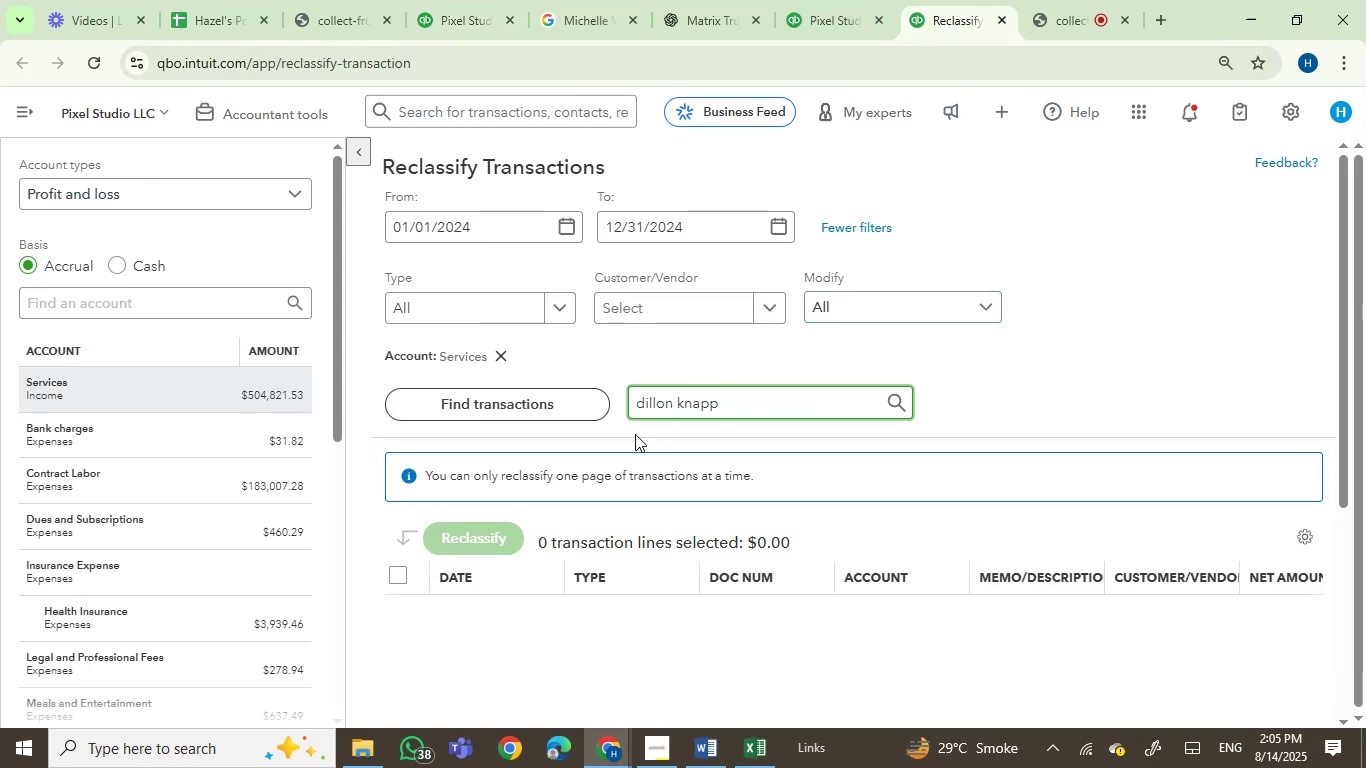 
left_click_drag(start_coordinate=[726, 408], to_coordinate=[563, 401])
 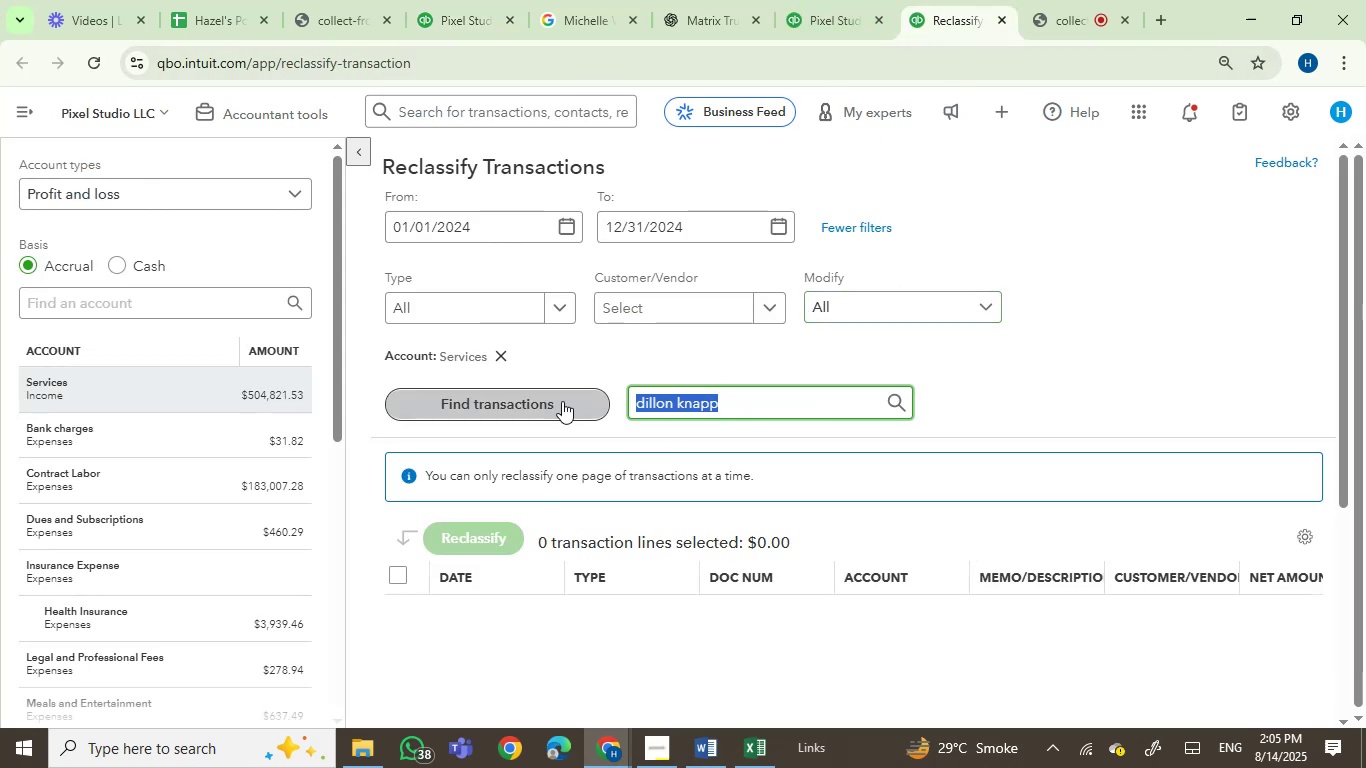 
key(Backspace)
 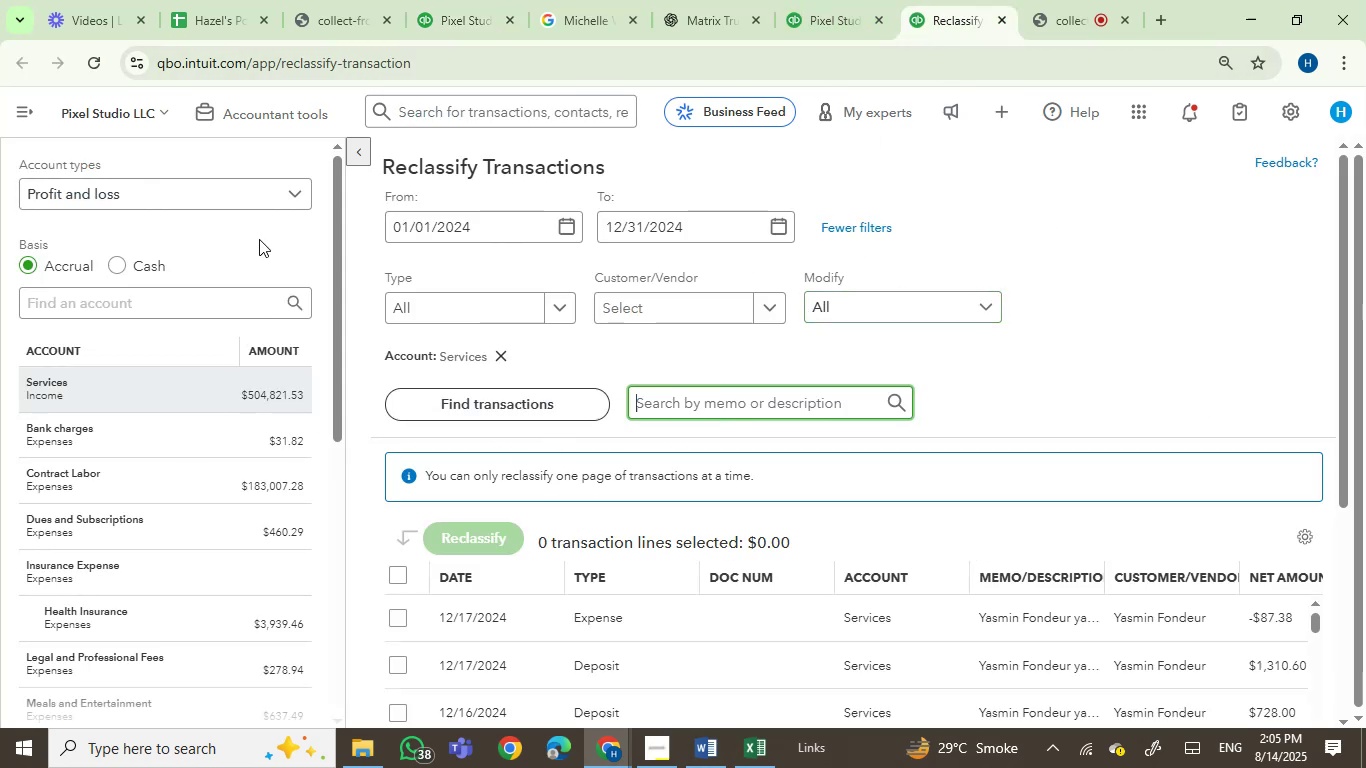 
left_click([250, 210])
 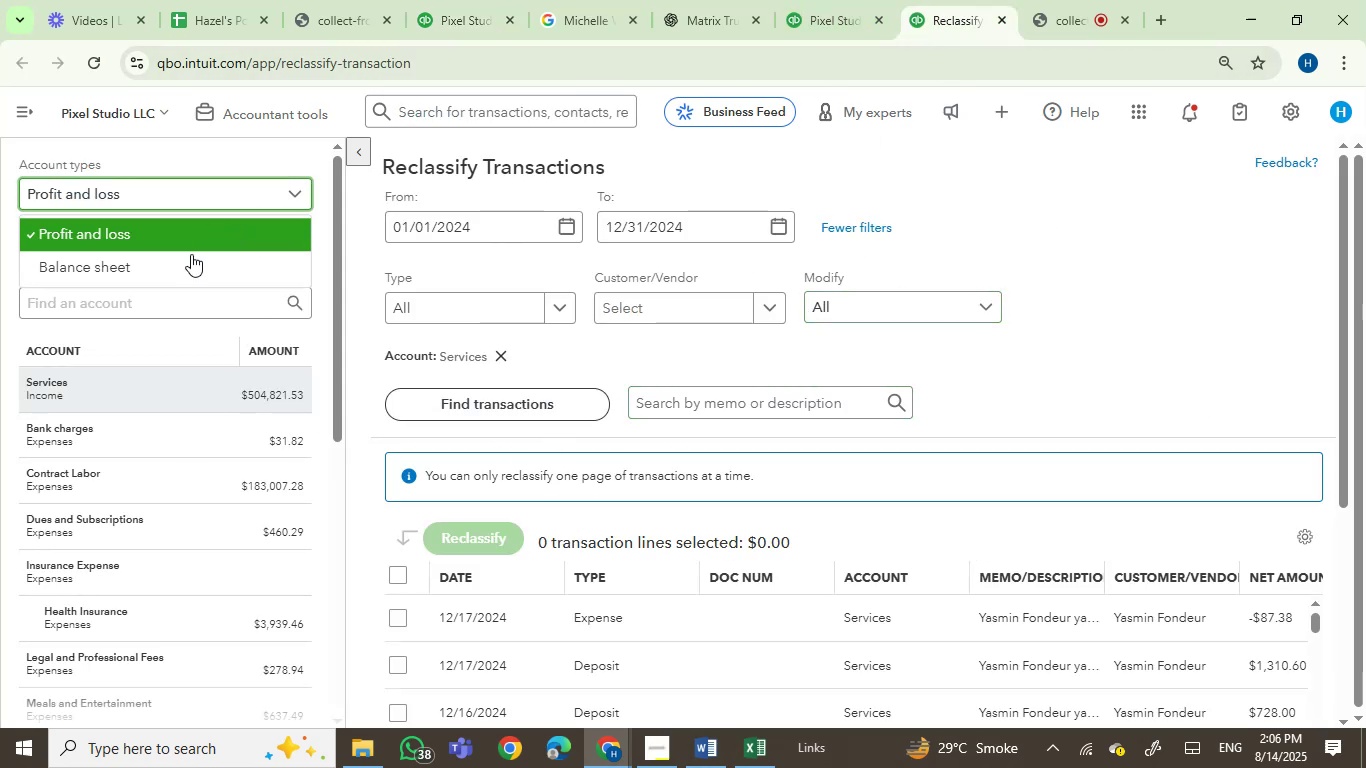 
left_click([173, 269])
 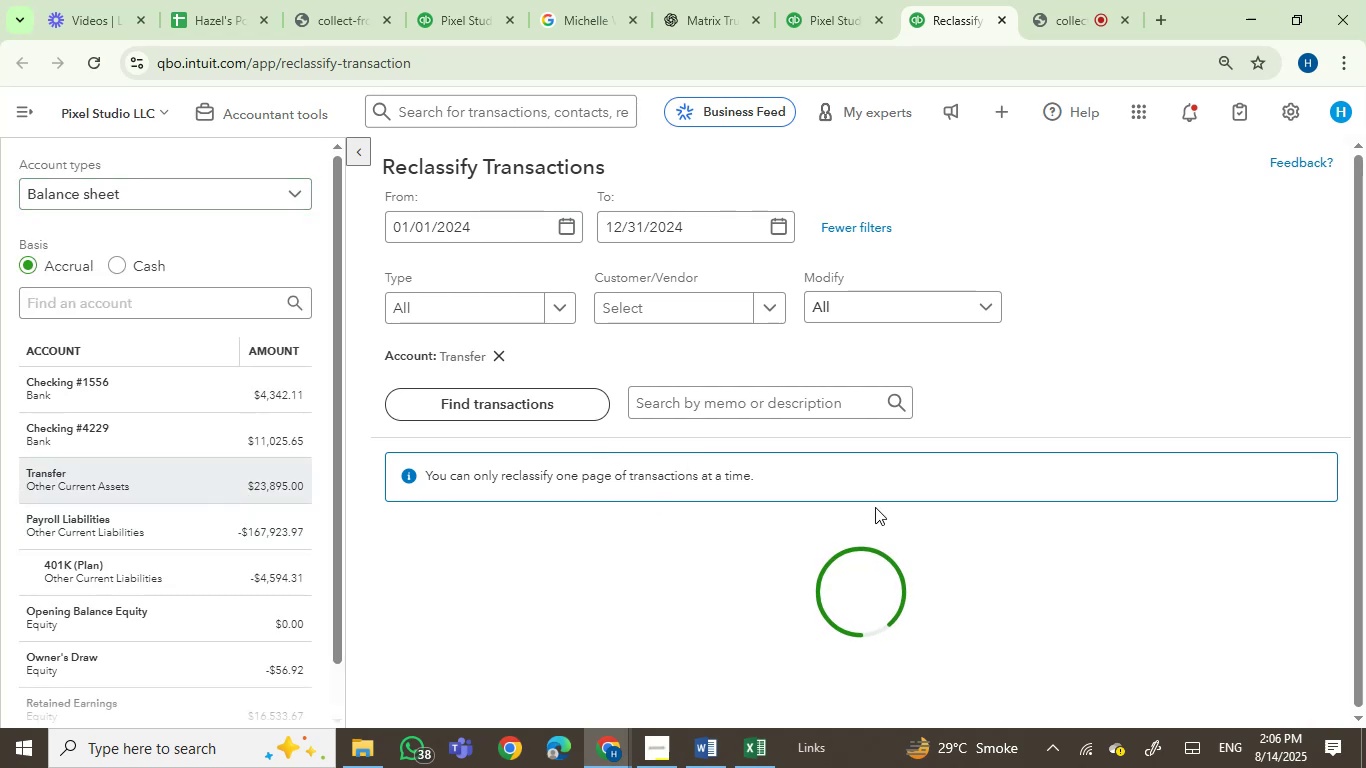 
left_click([739, 402])
 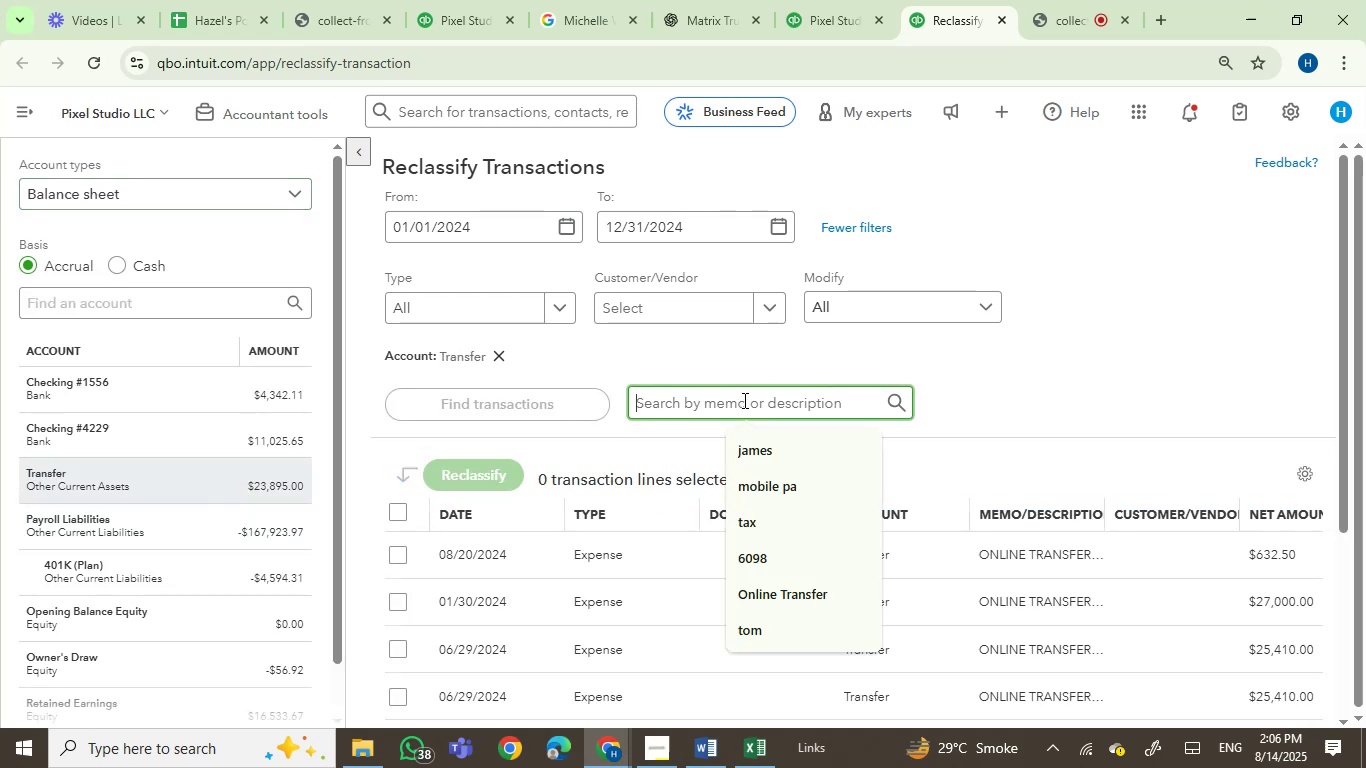 
key(Numpad1)
 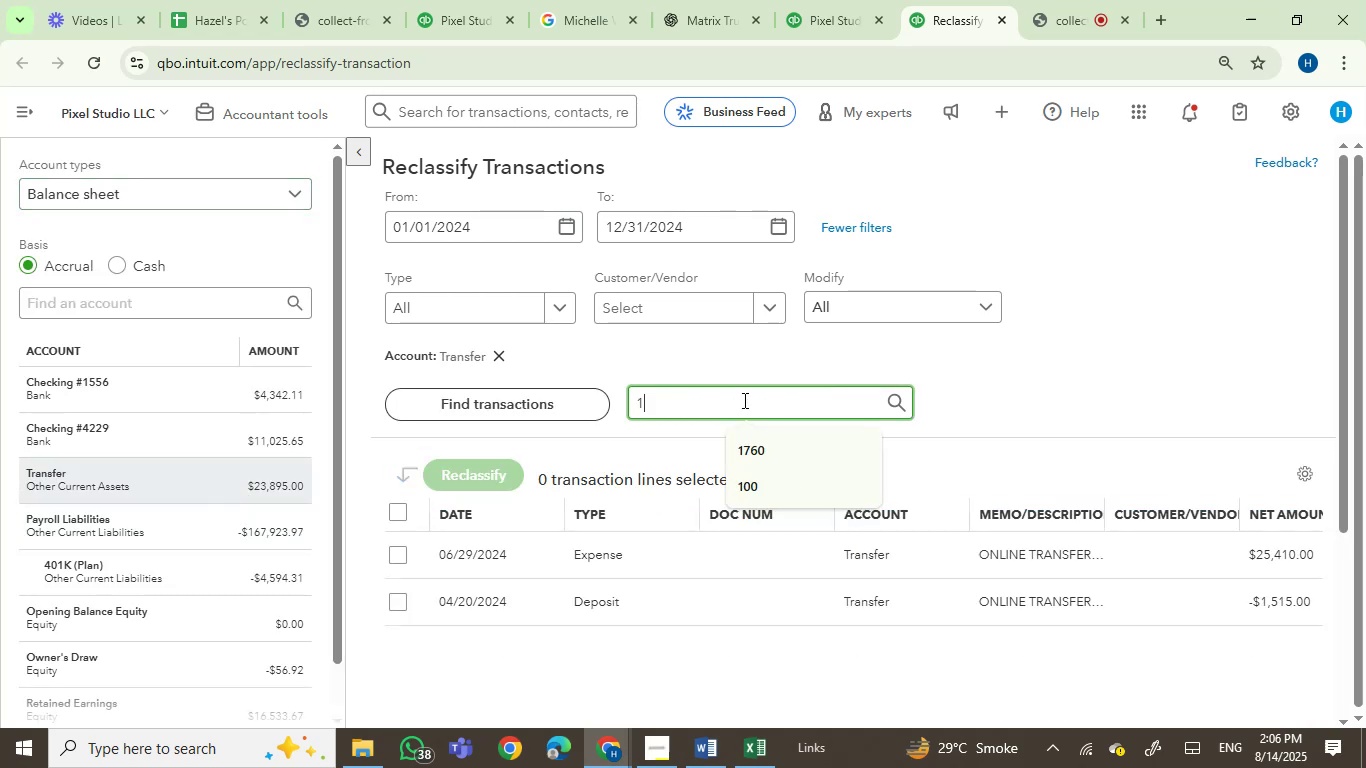 
key(Numpad1)
 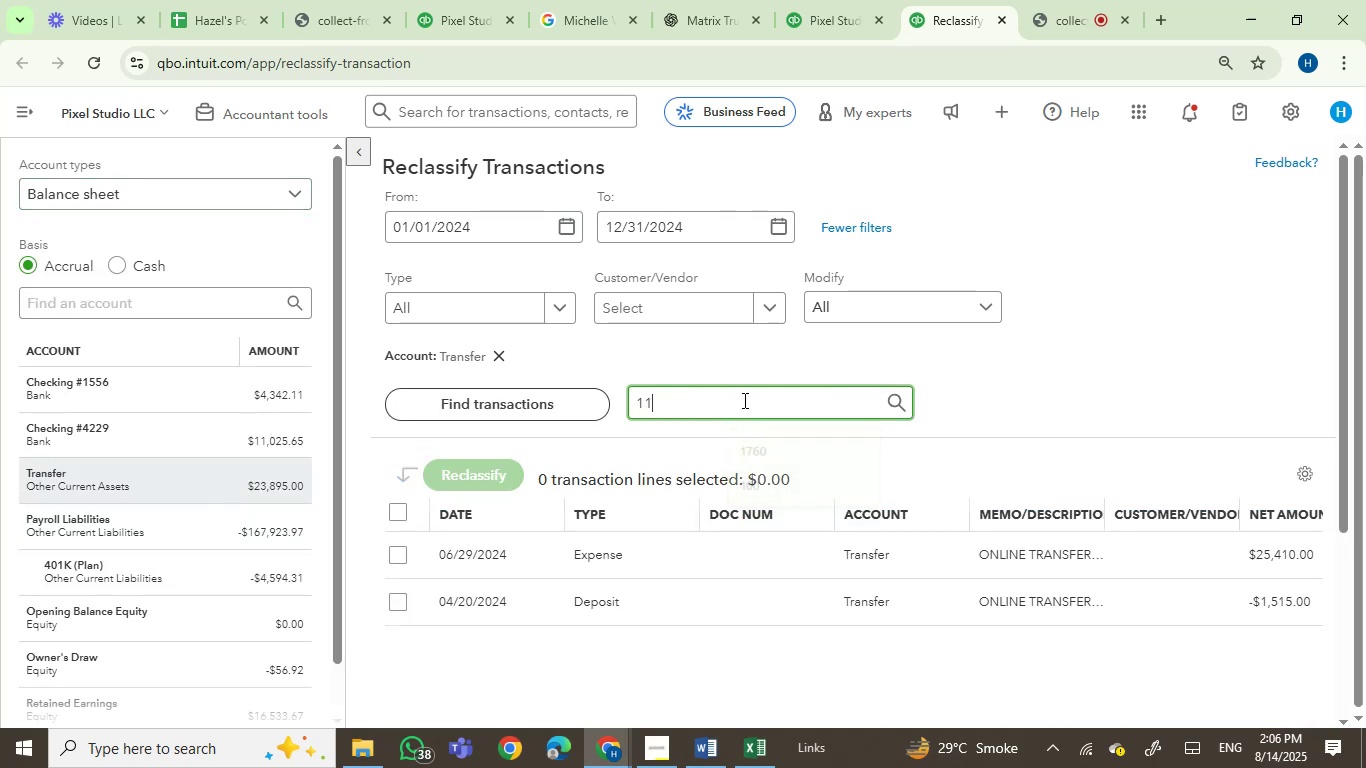 
key(Numpad5)
 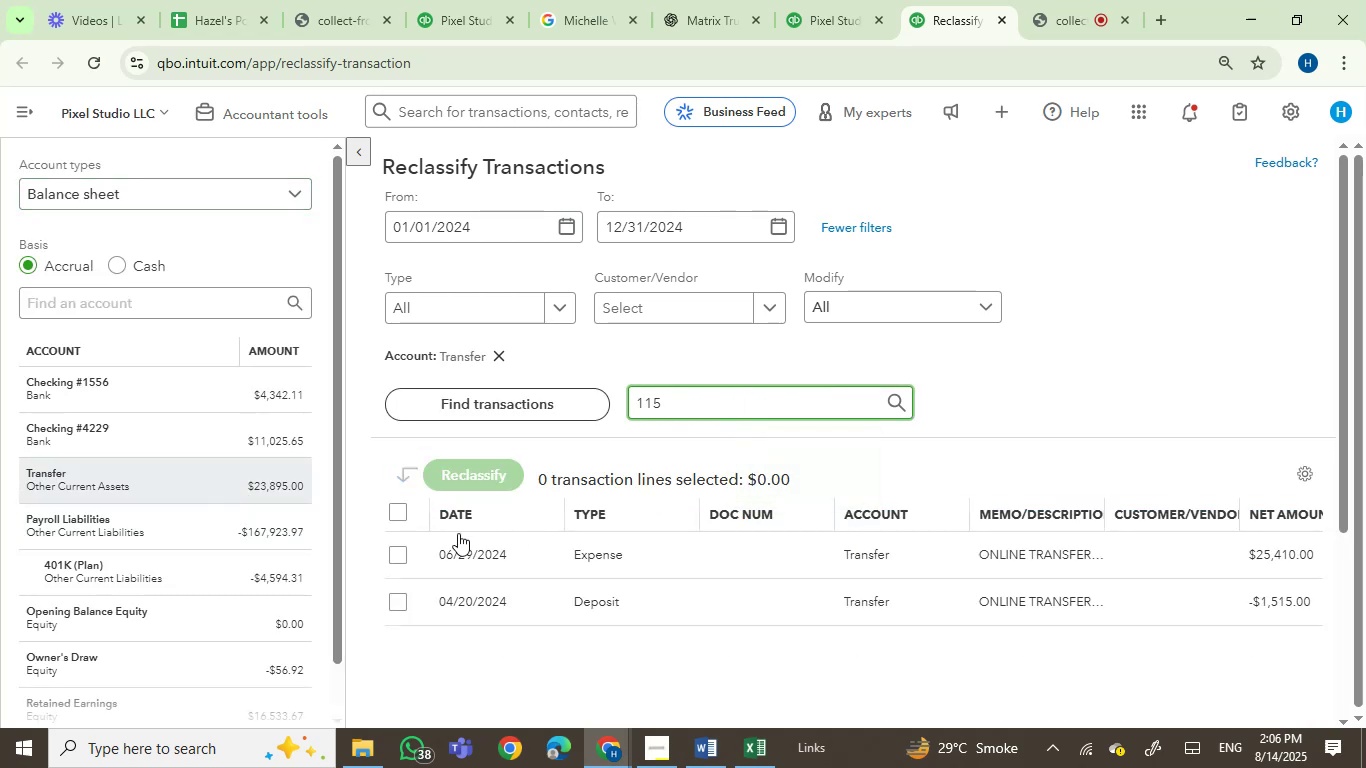 
left_click([390, 515])
 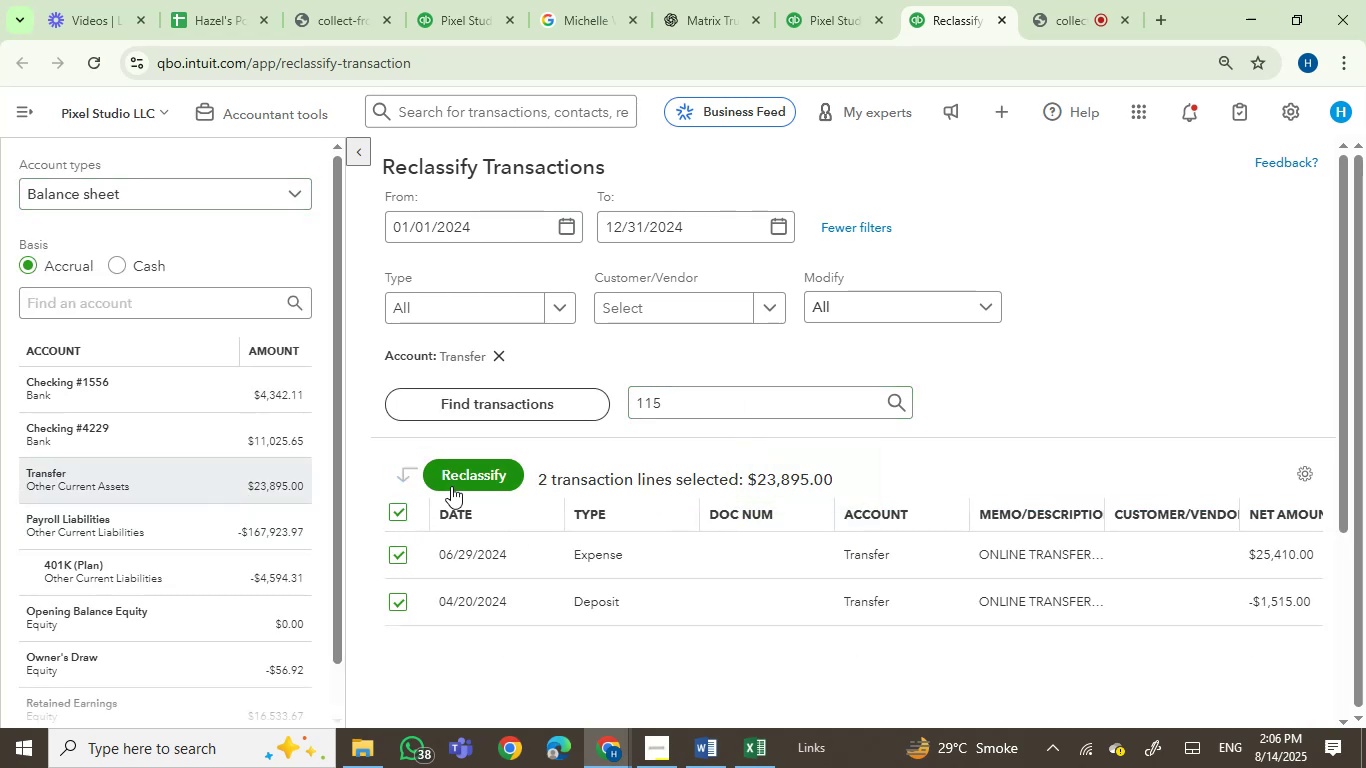 
double_click([458, 481])
 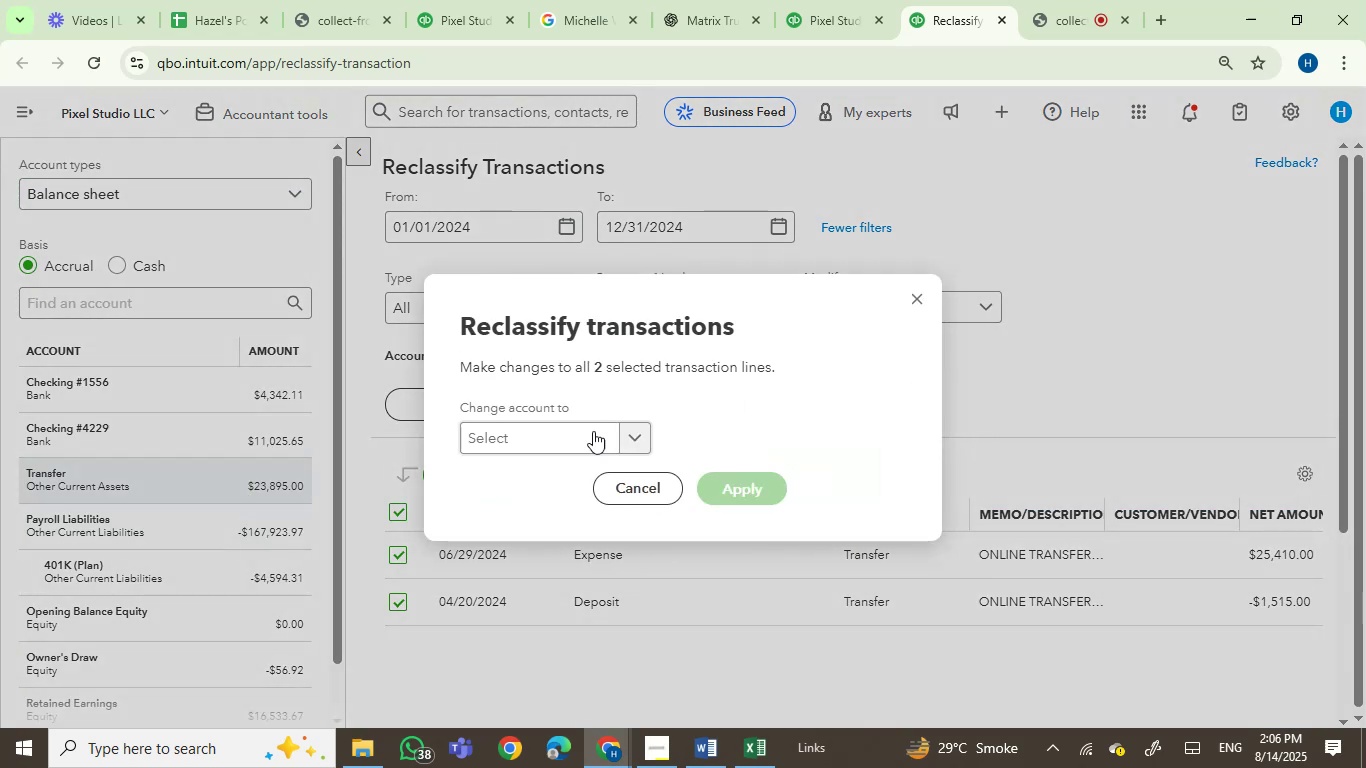 
left_click([564, 432])
 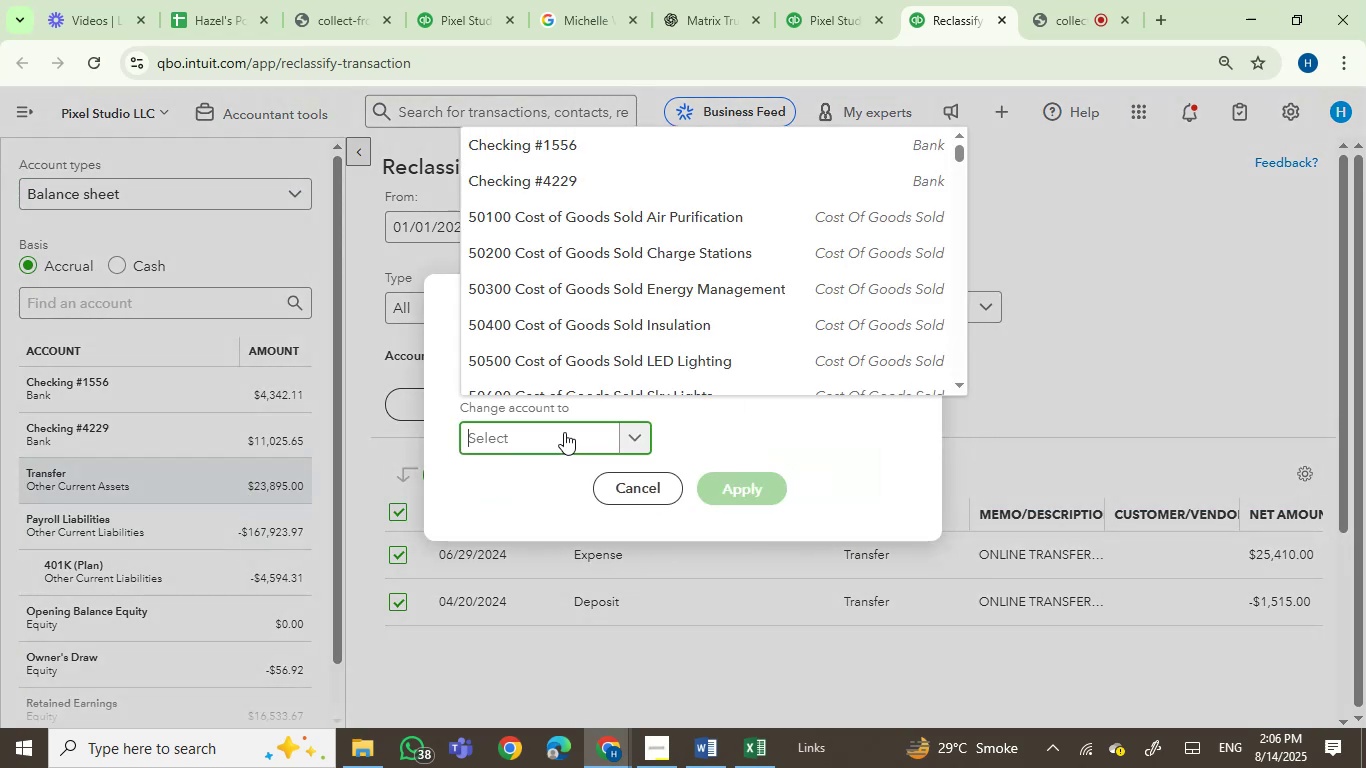 
type(owener)
key(Backspace)
key(Backspace)
key(Backspace)
key(Backspace)
key(Backspace)
type(wner)
 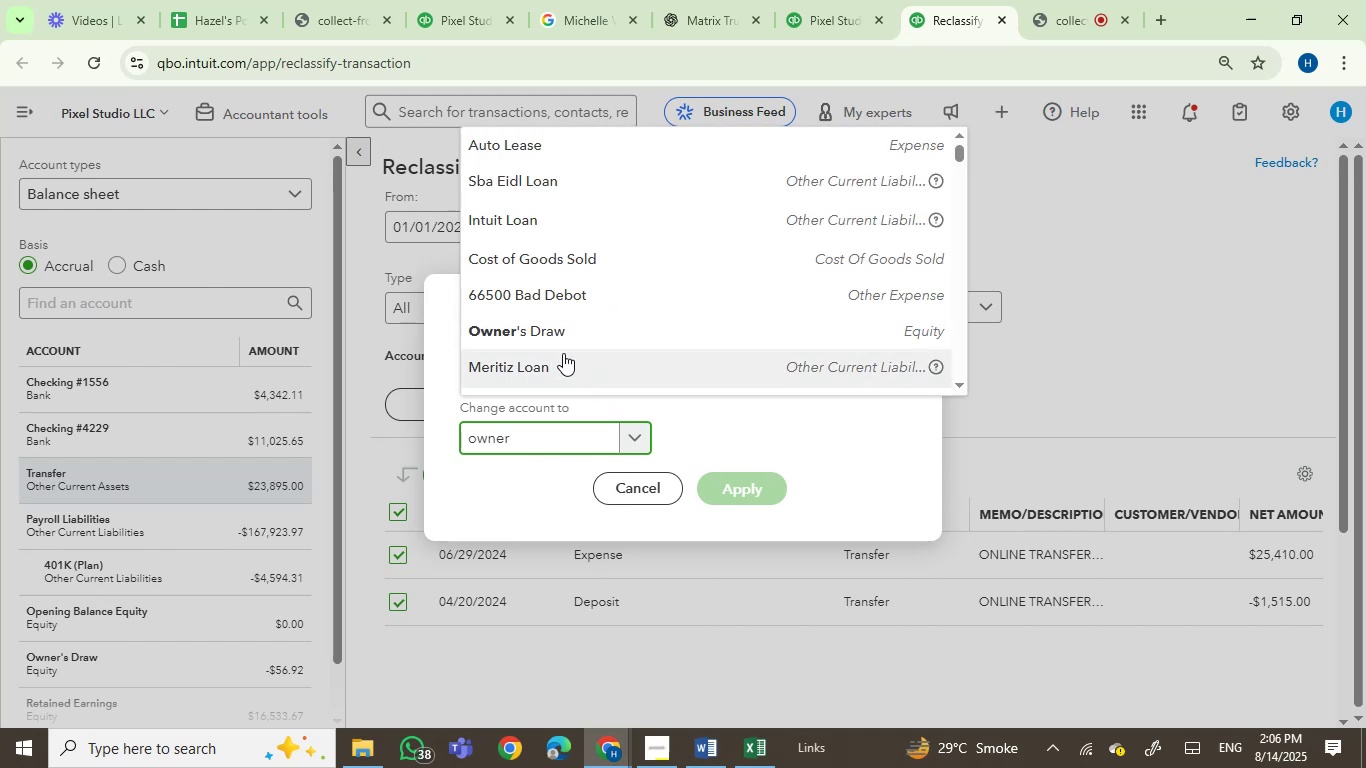 
left_click([564, 336])
 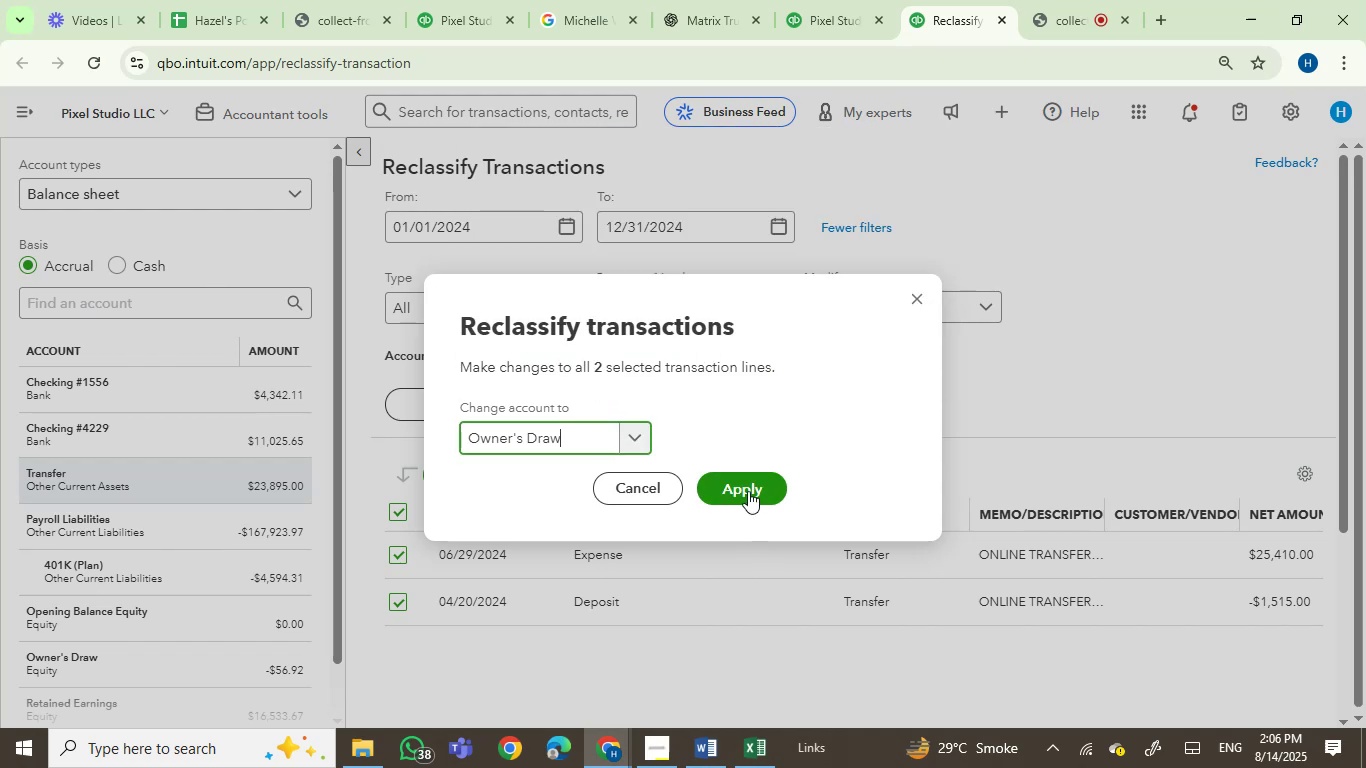 
left_click([751, 490])
 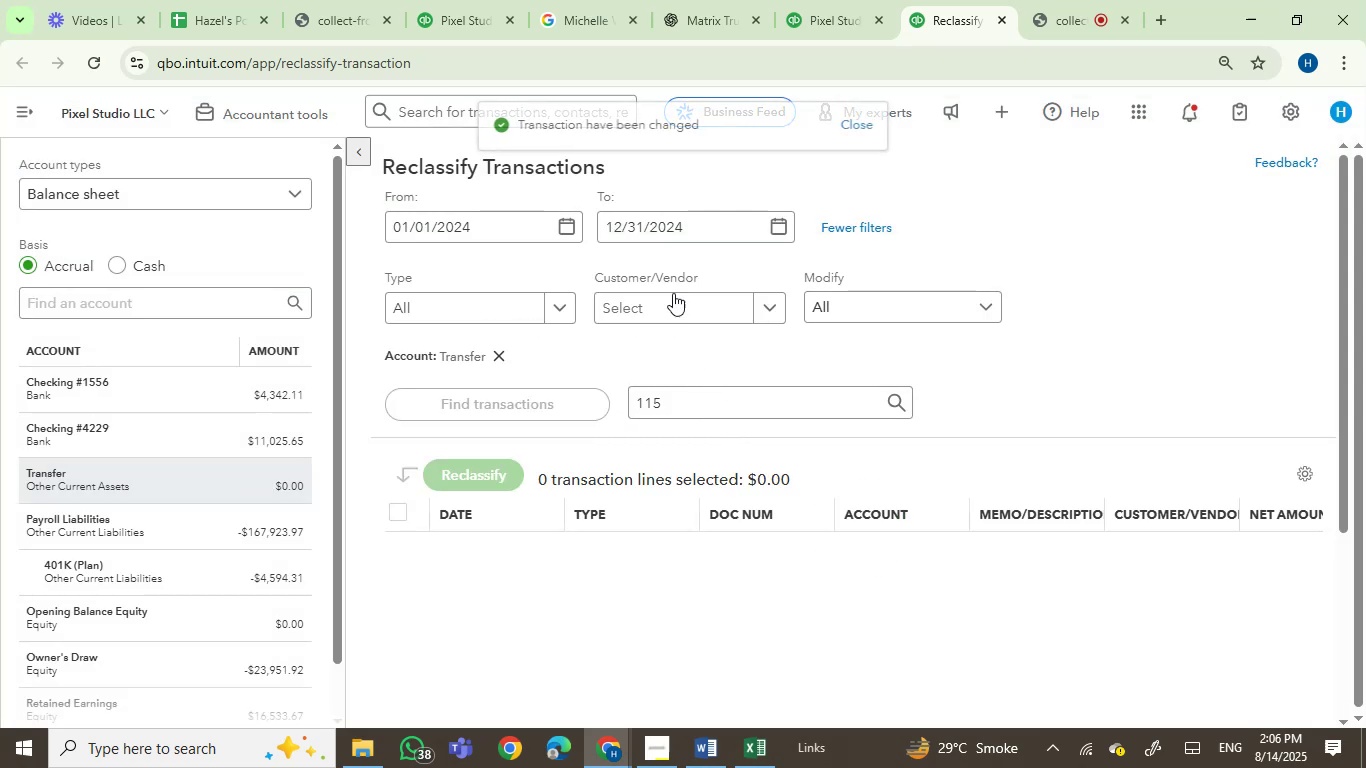 
left_click_drag(start_coordinate=[687, 401], to_coordinate=[607, 403])
 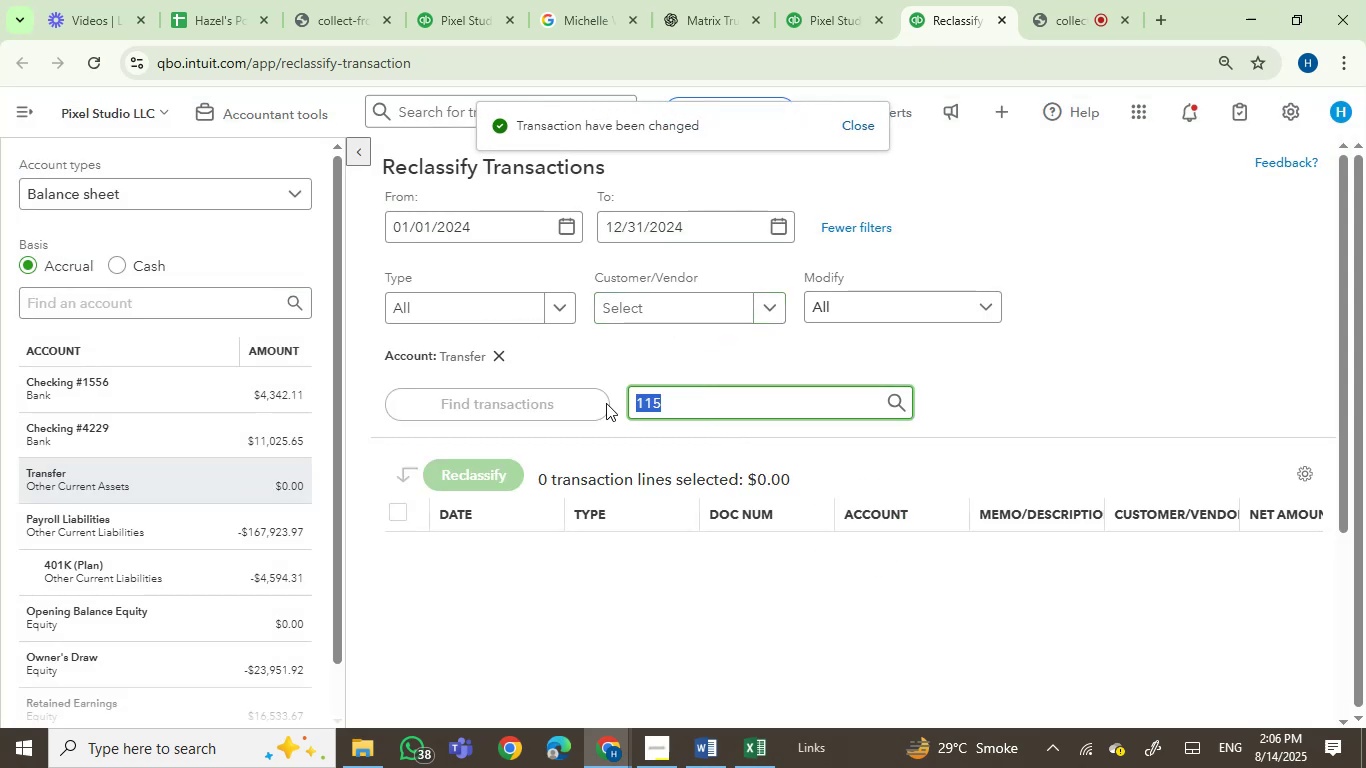 
key(Backspace)
 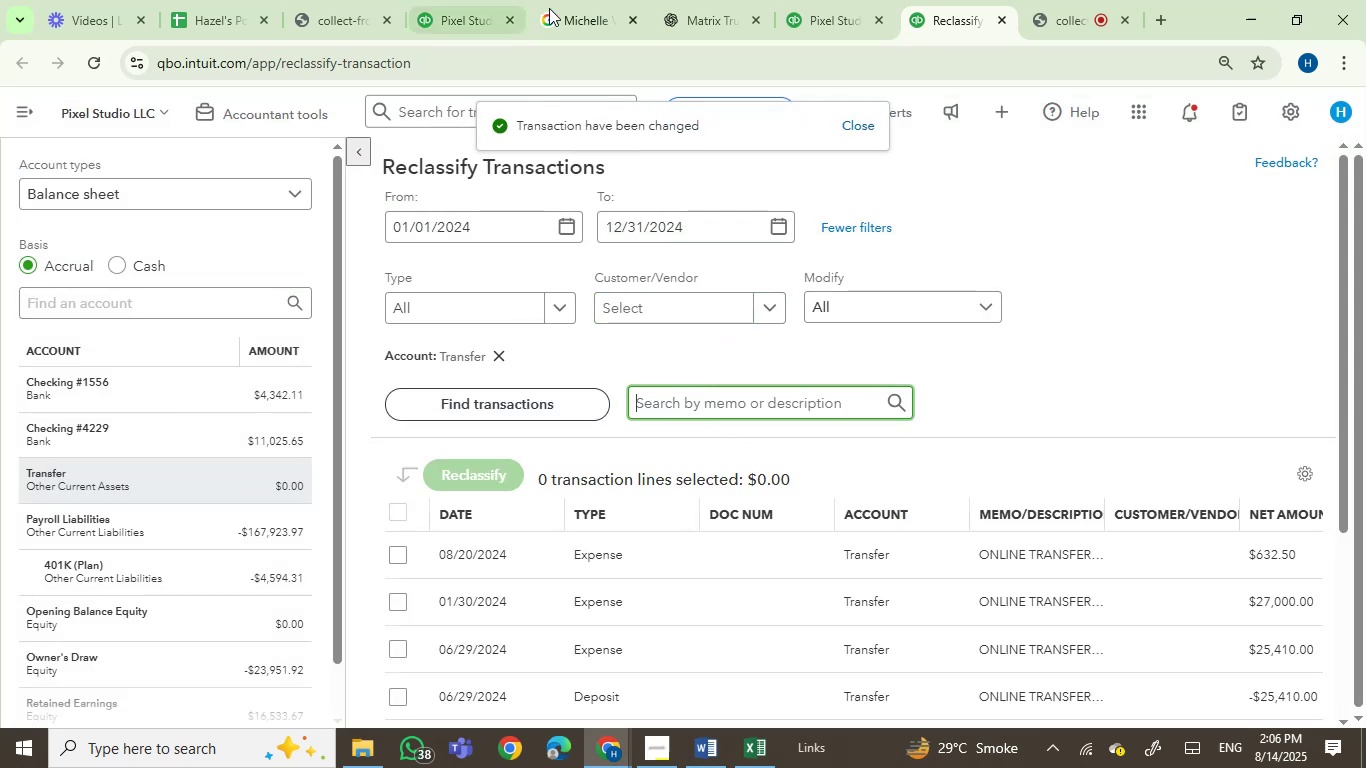 
left_click([834, 4])
 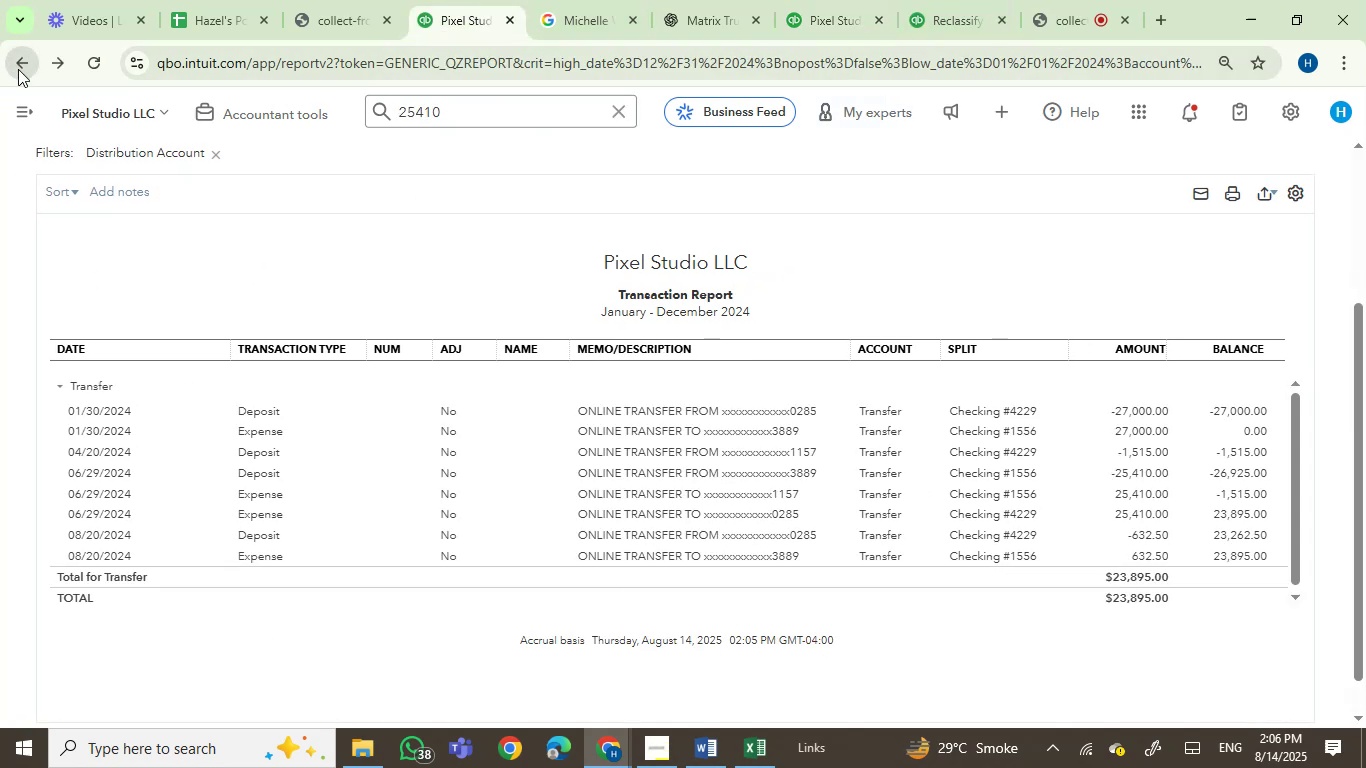 
wait(10.21)
 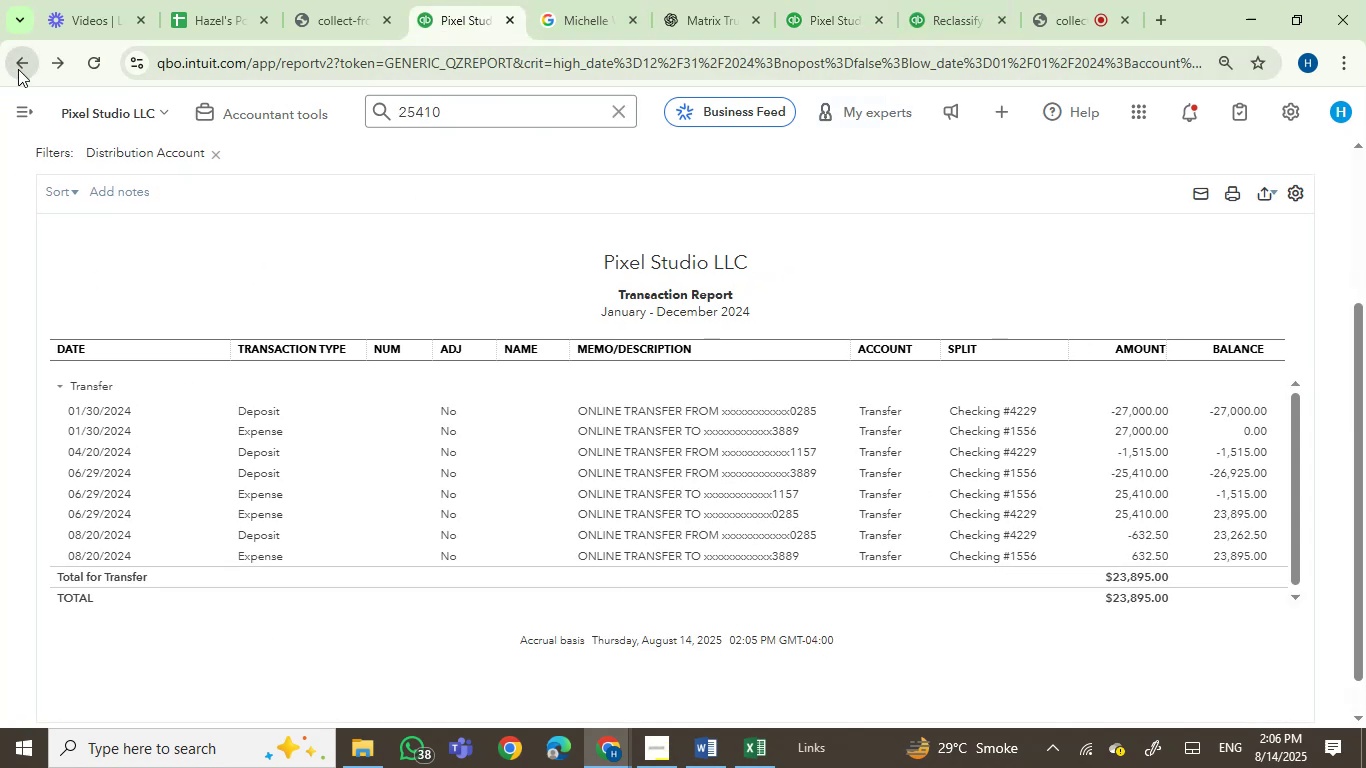 
left_click_drag(start_coordinate=[1359, 501], to_coordinate=[1365, 589])
 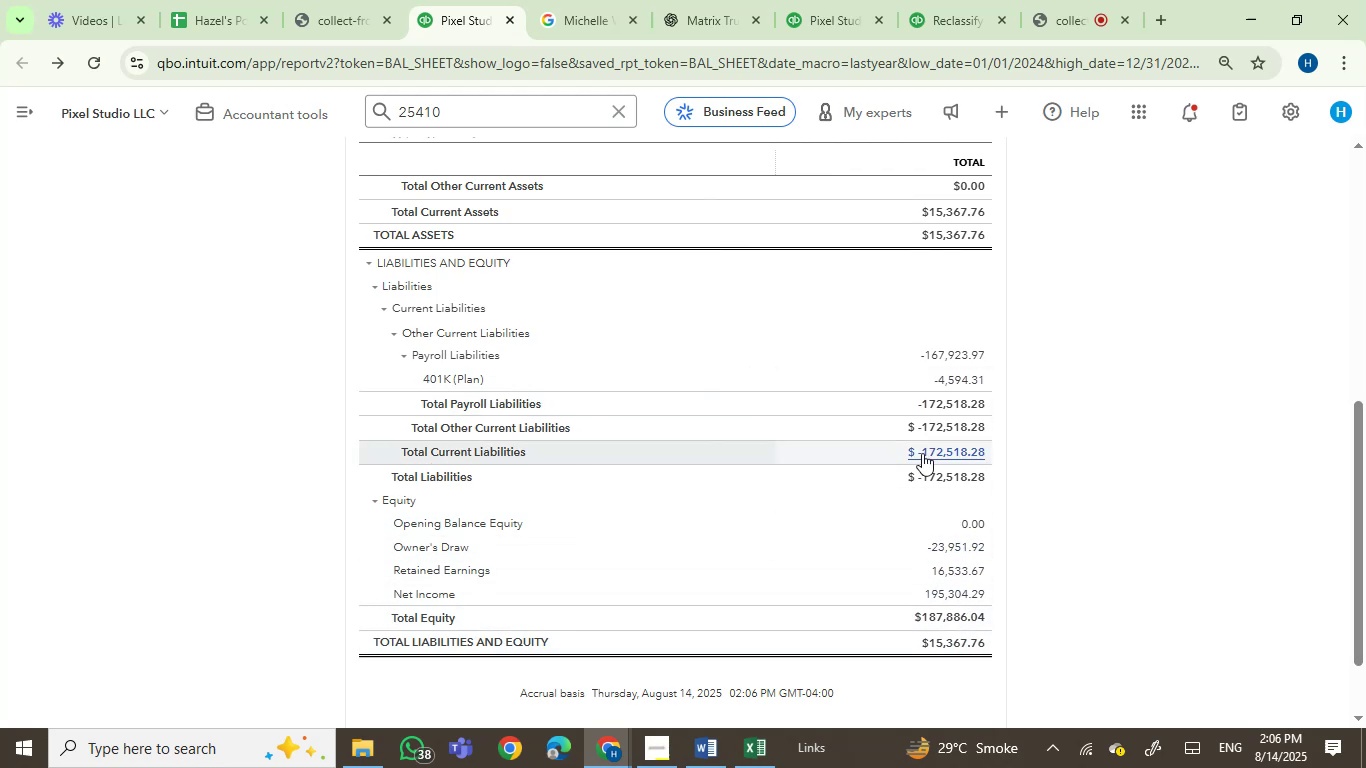 
wait(6.55)
 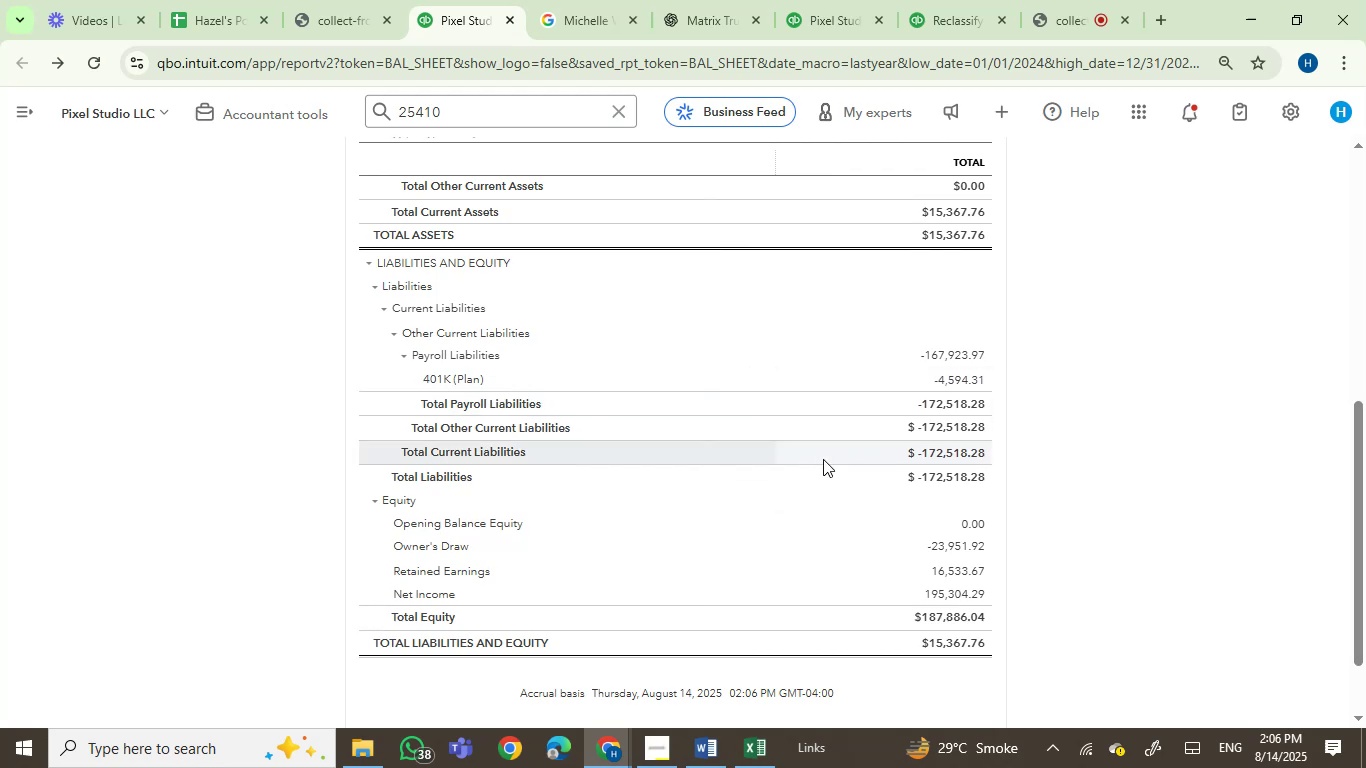 
left_click([944, 402])
 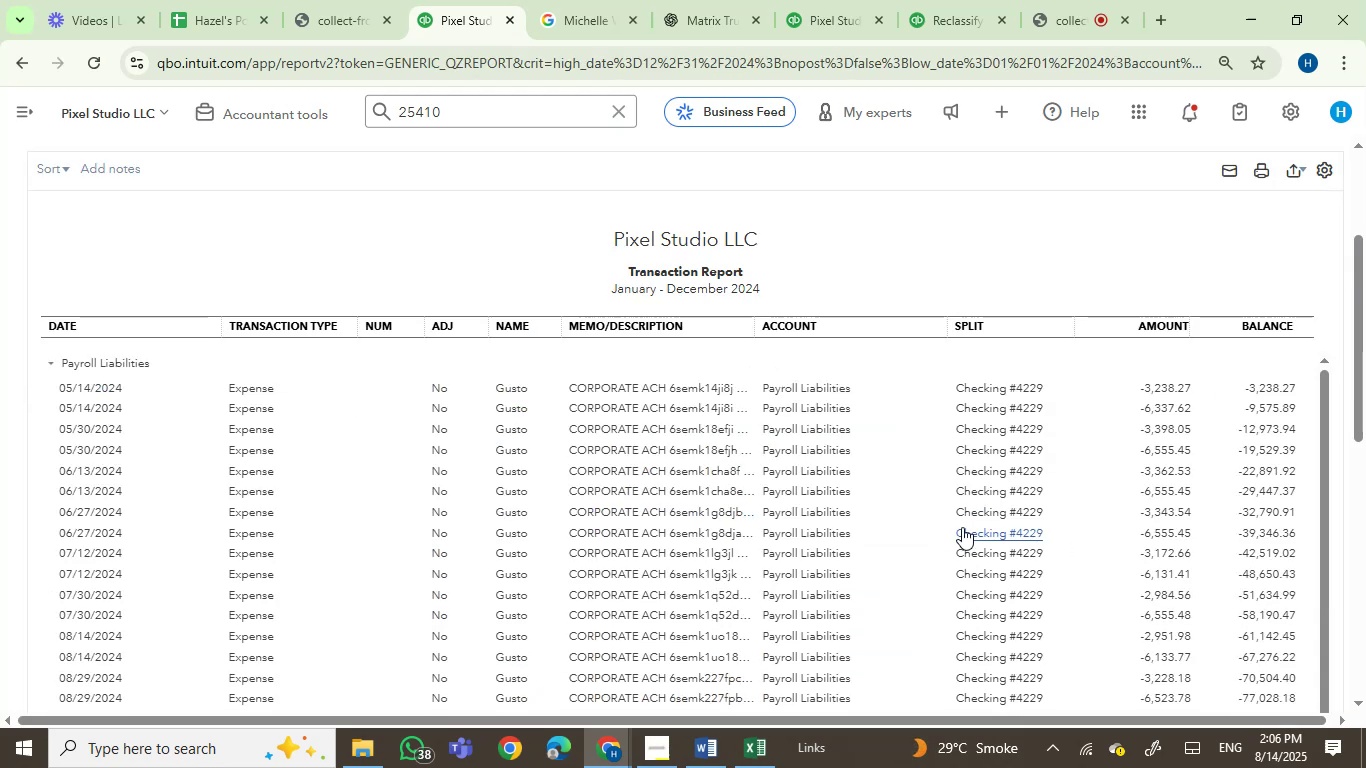 
scroll: coordinate [906, 253], scroll_direction: down, amount: 2.0
 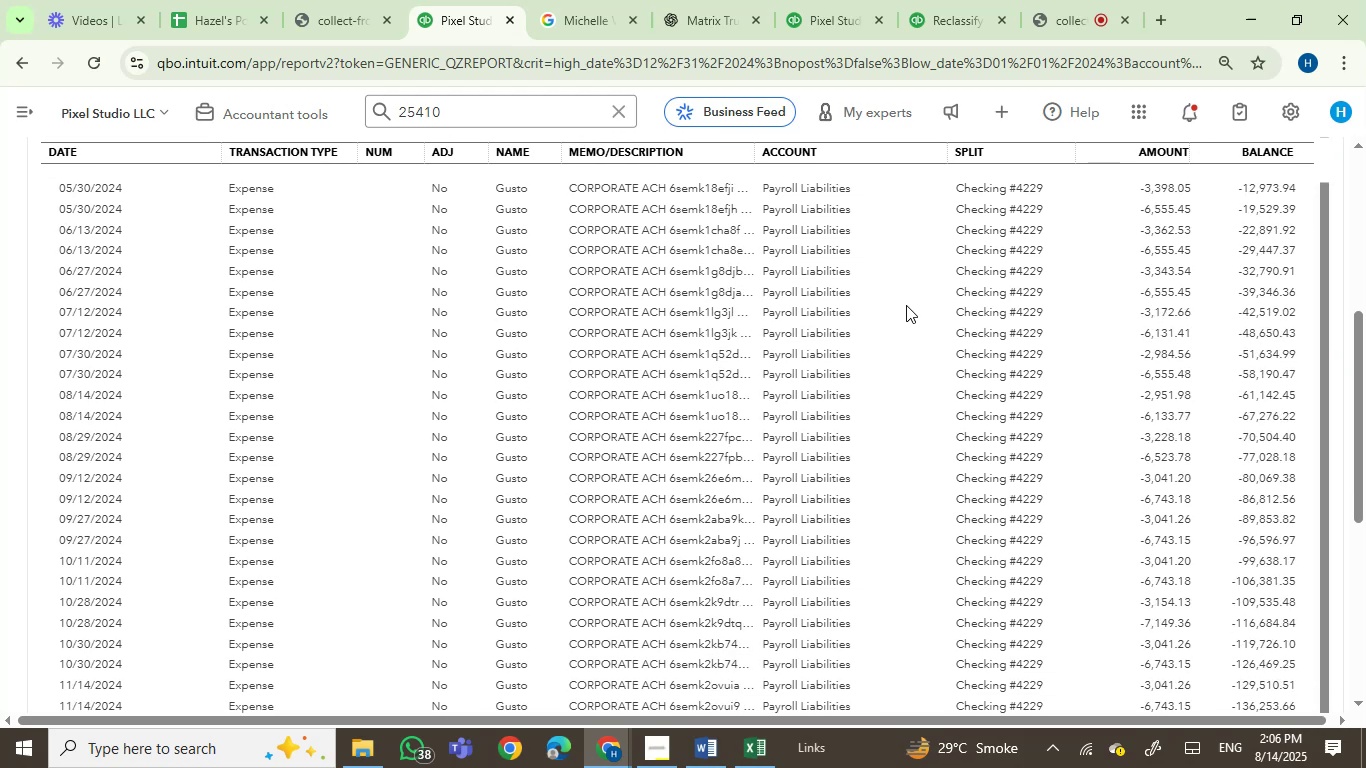 
scroll: coordinate [908, 411], scroll_direction: up, amount: 2.0
 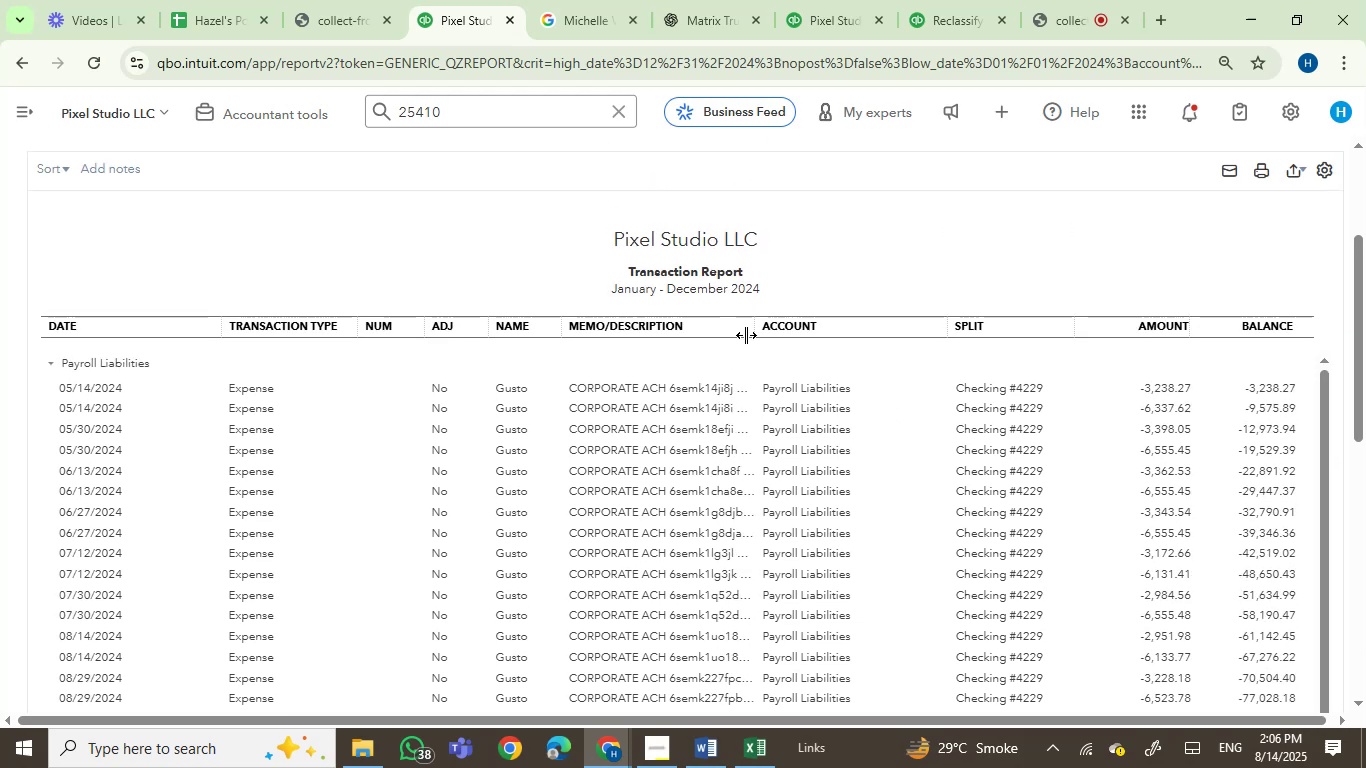 
left_click_drag(start_coordinate=[752, 330], to_coordinate=[884, 336])
 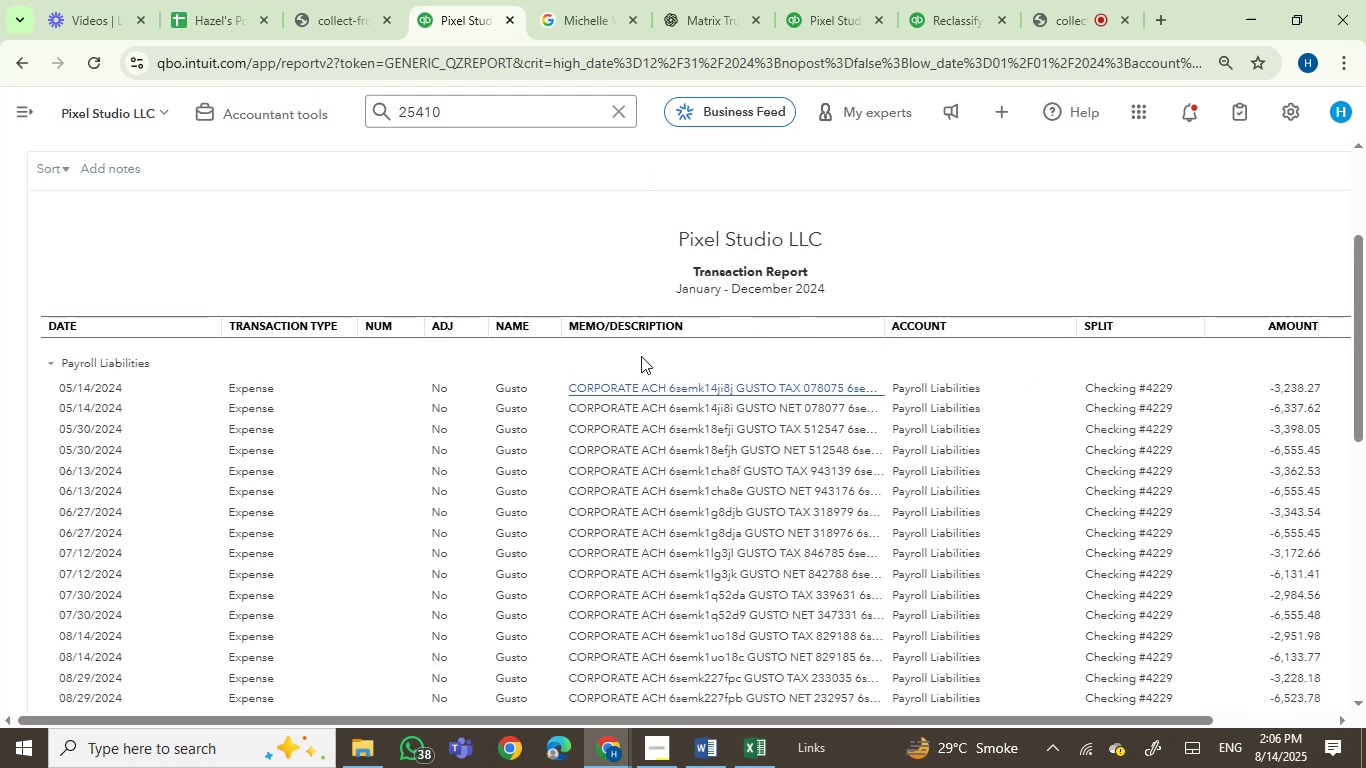 
scroll: coordinate [1084, 448], scroll_direction: down, amount: 10.0
 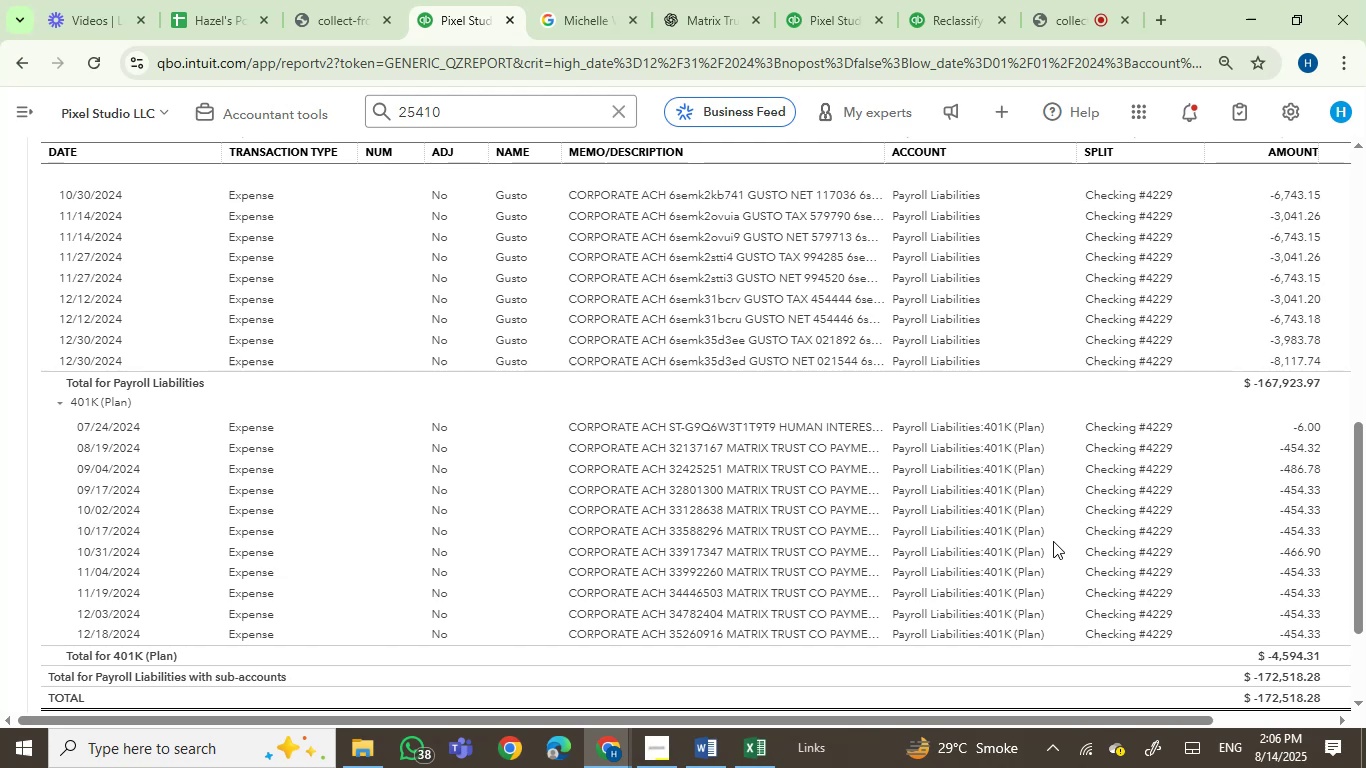 
scroll: coordinate [1052, 542], scroll_direction: down, amount: 1.0
 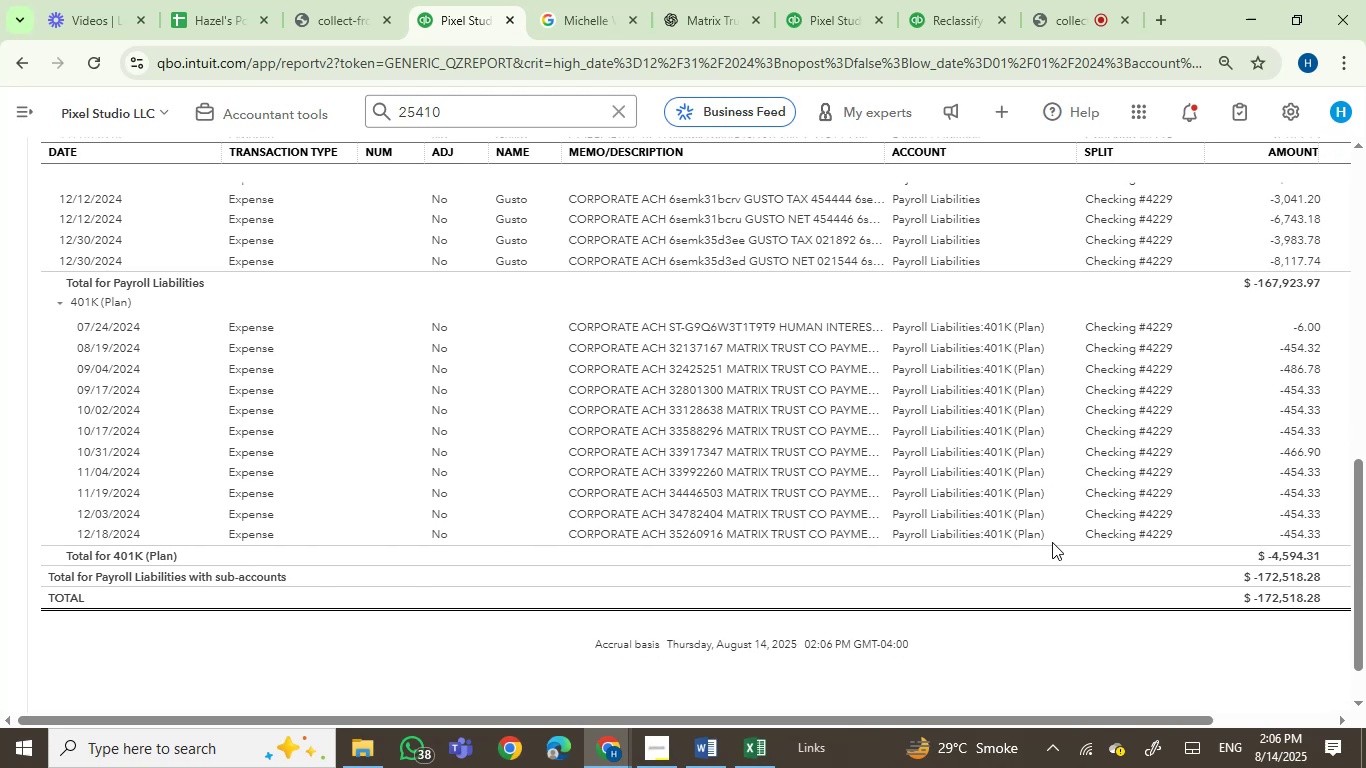 
scroll: coordinate [1052, 542], scroll_direction: up, amount: 1.0
 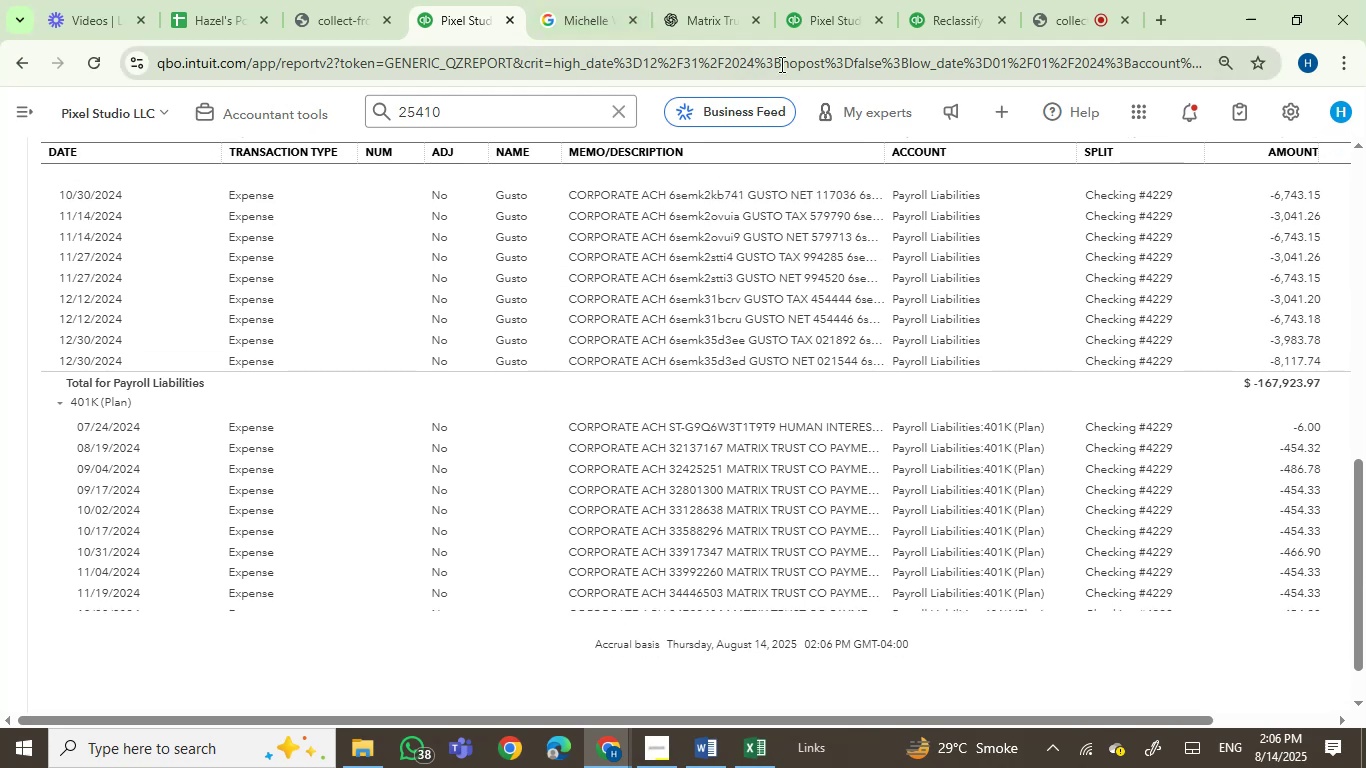 
left_click([827, 30])
 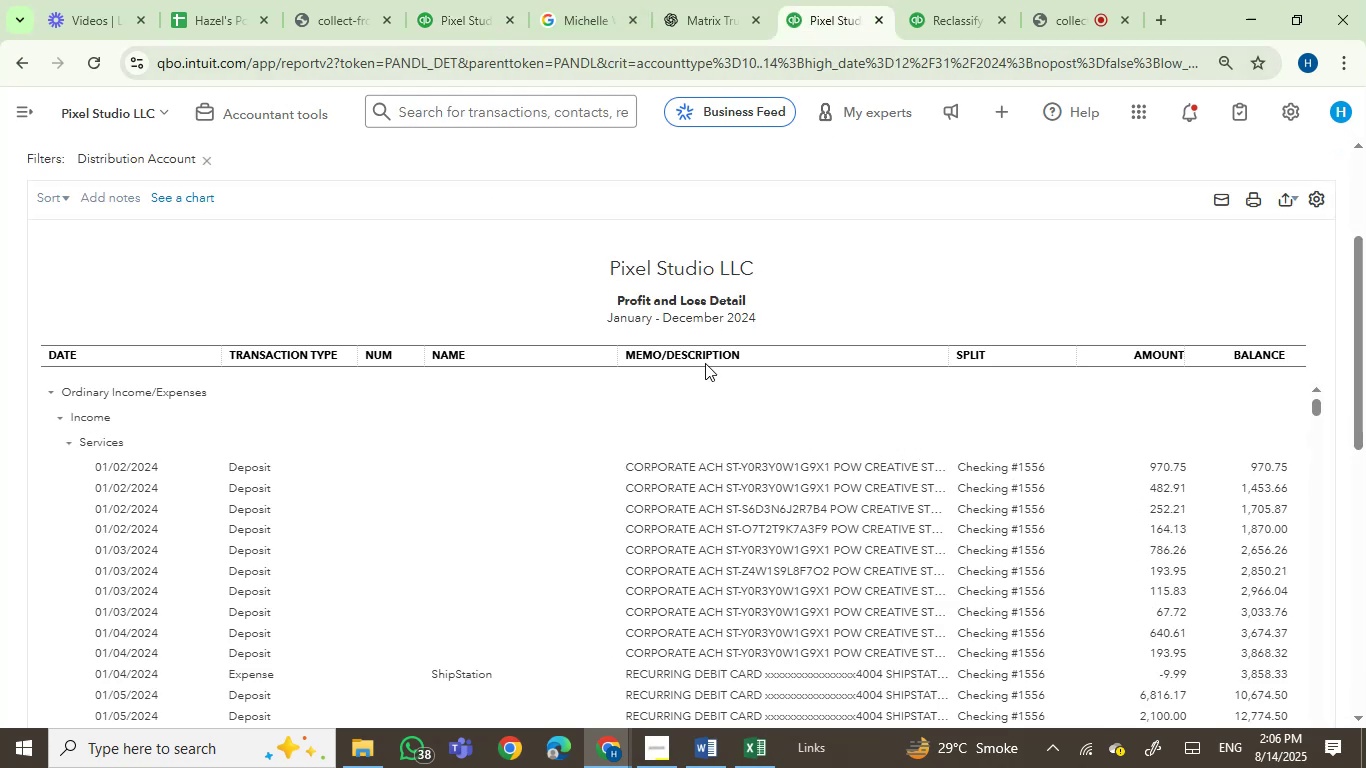 
scroll: coordinate [845, 253], scroll_direction: up, amount: 3.0
 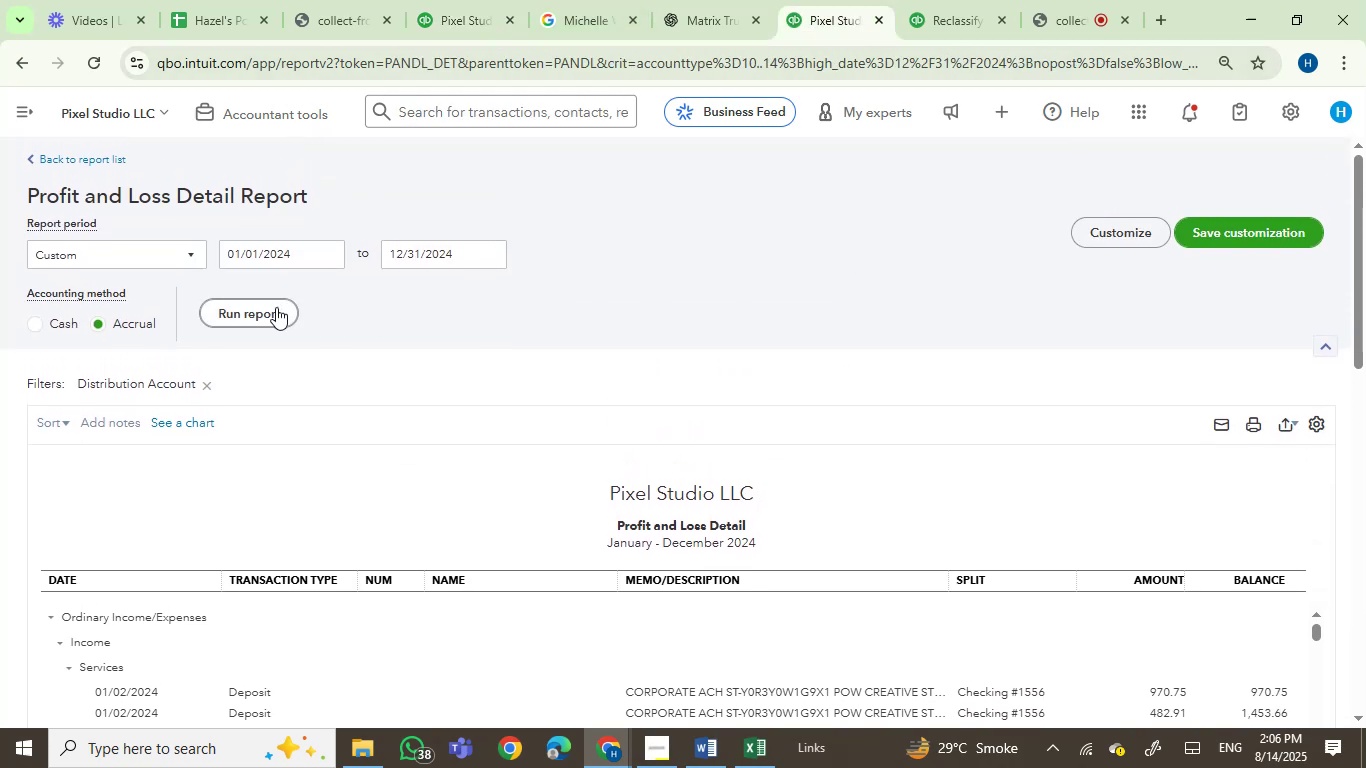 
left_click([254, 304])
 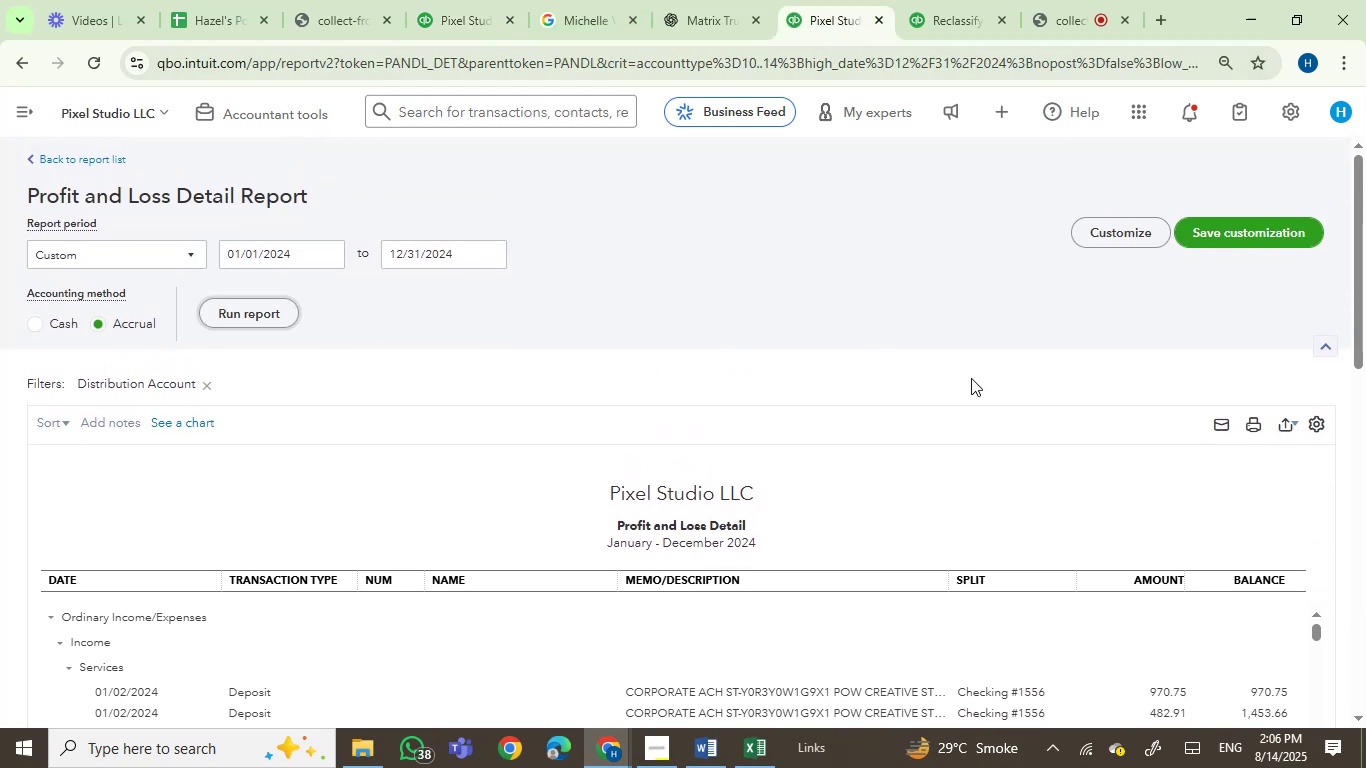 
scroll: coordinate [1090, 364], scroll_direction: down, amount: 3.0
 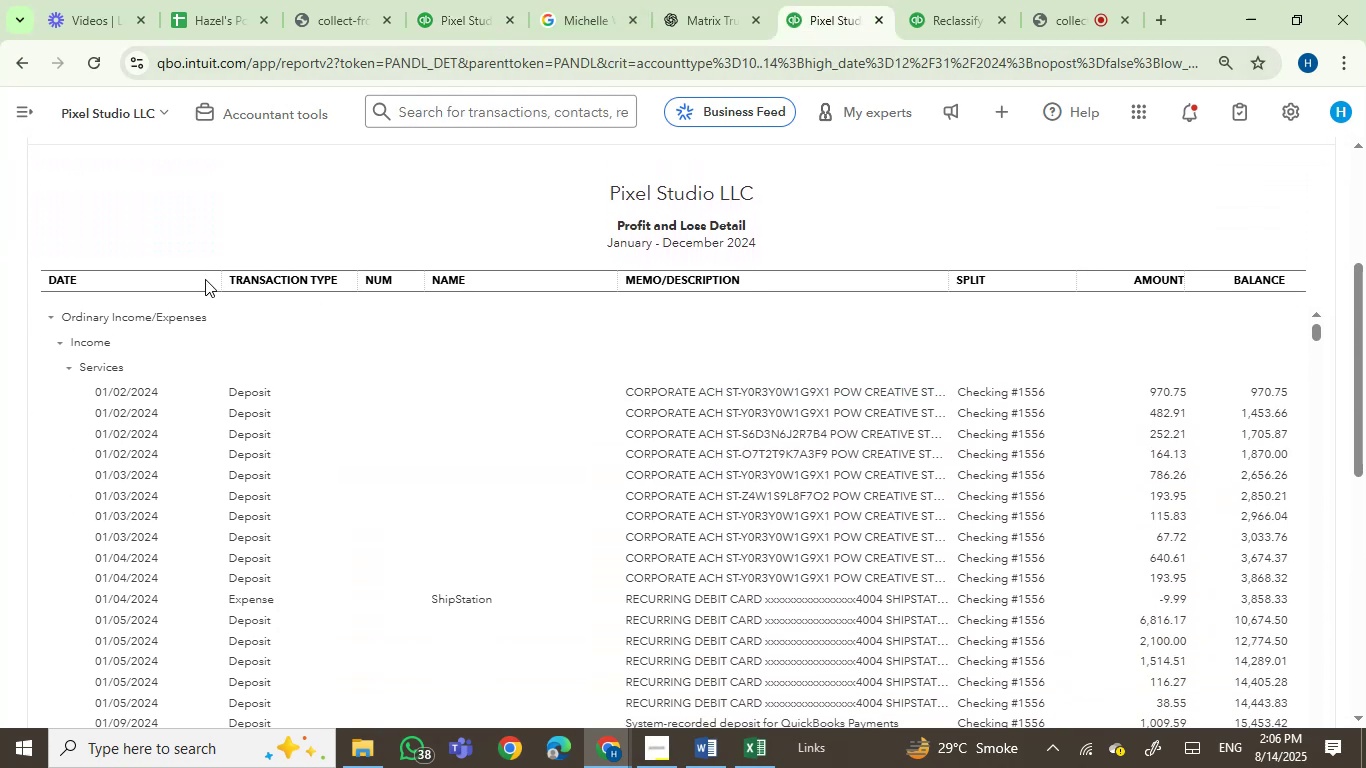 
left_click_drag(start_coordinate=[215, 280], to_coordinate=[184, 293])
 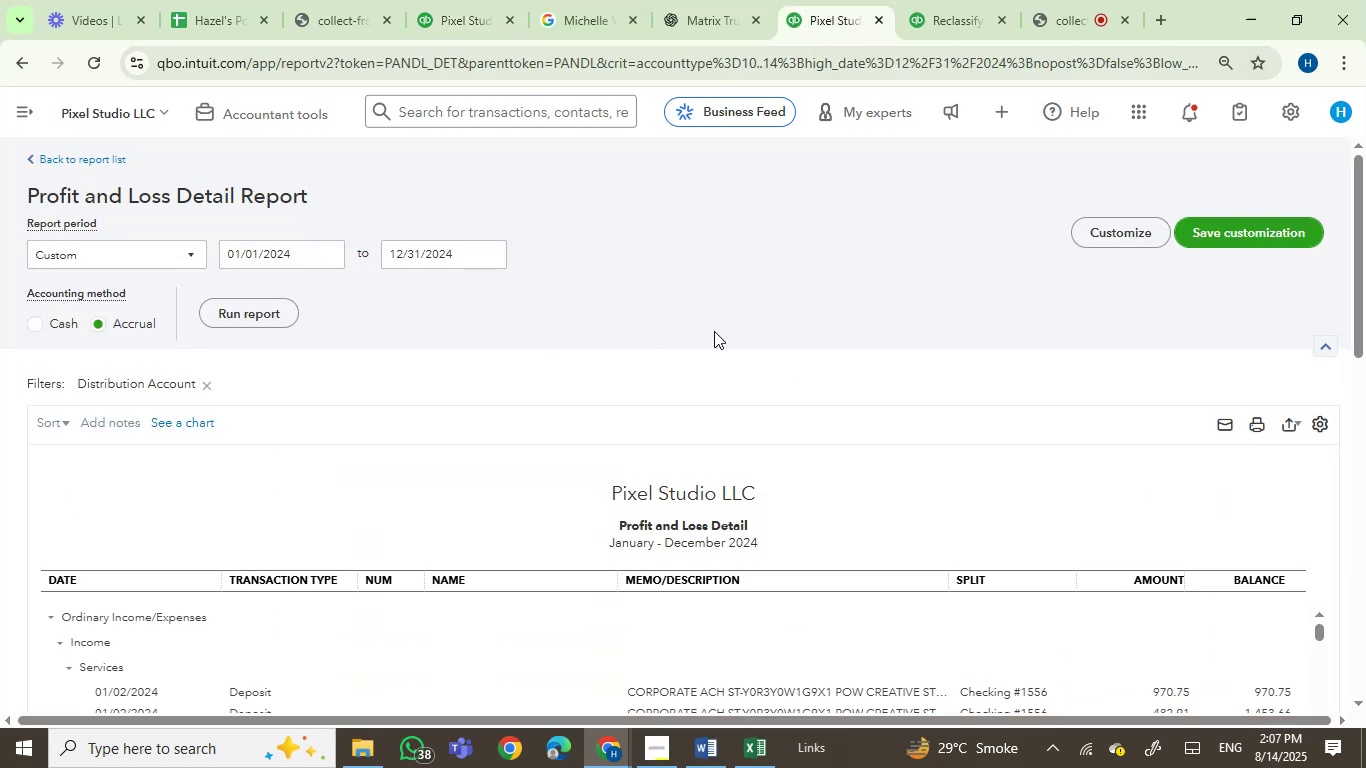 
scroll: coordinate [712, 337], scroll_direction: down, amount: 2.0
 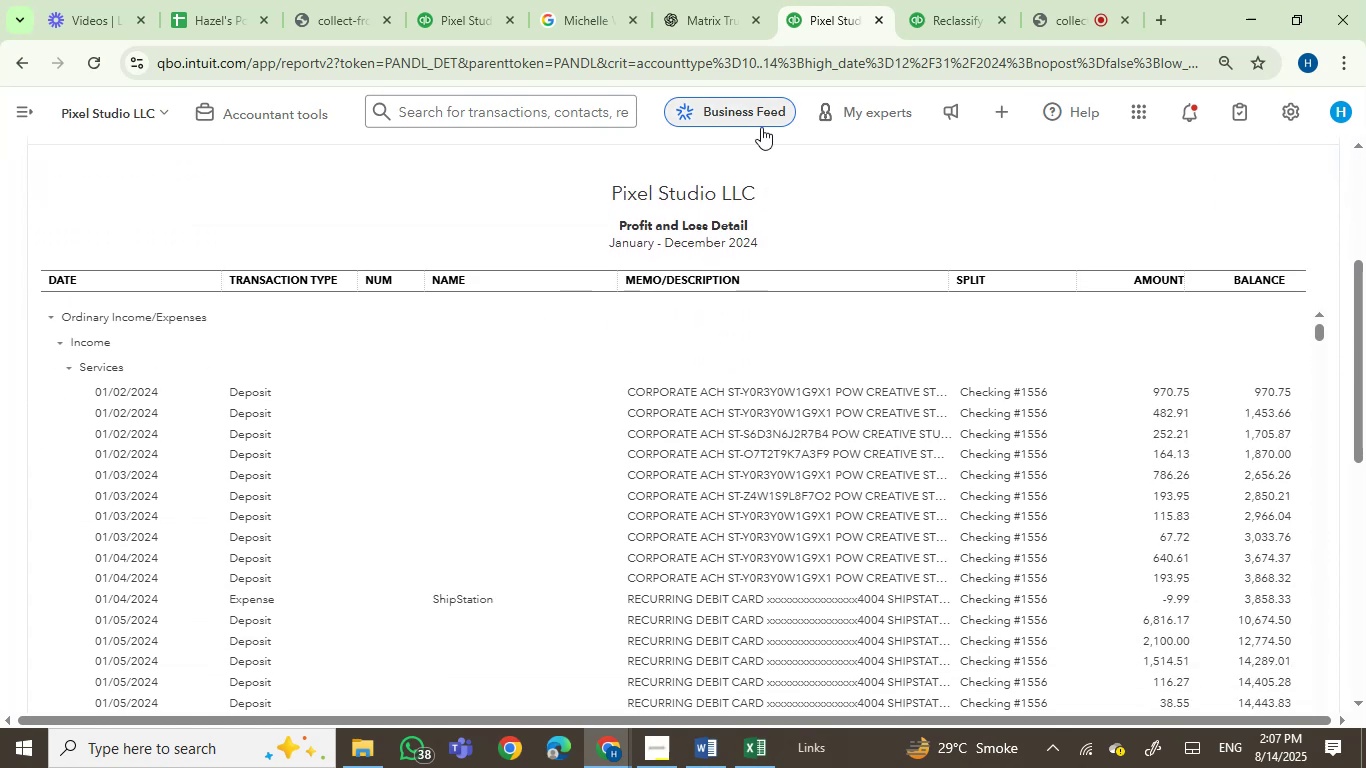 
scroll: coordinate [933, 19], scroll_direction: up, amount: 1.0
 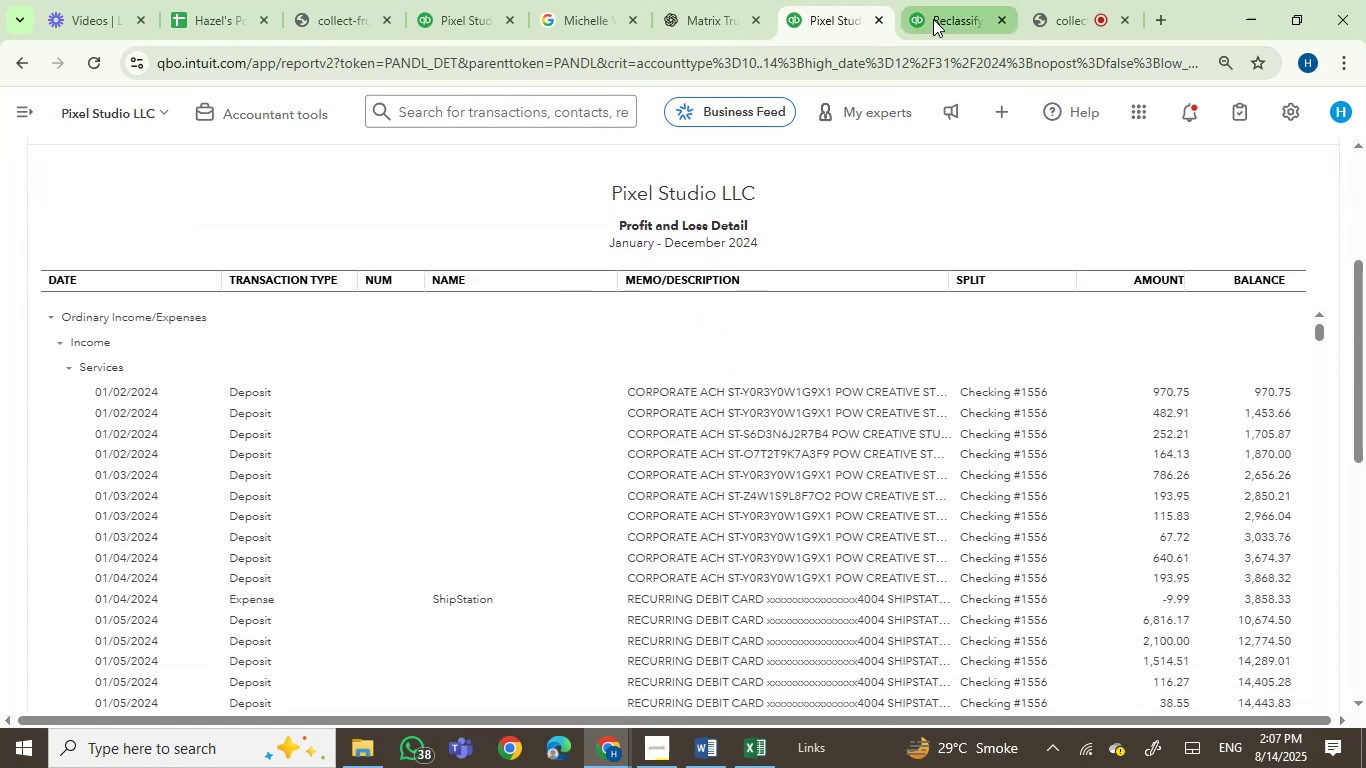 
left_click([933, 19])
 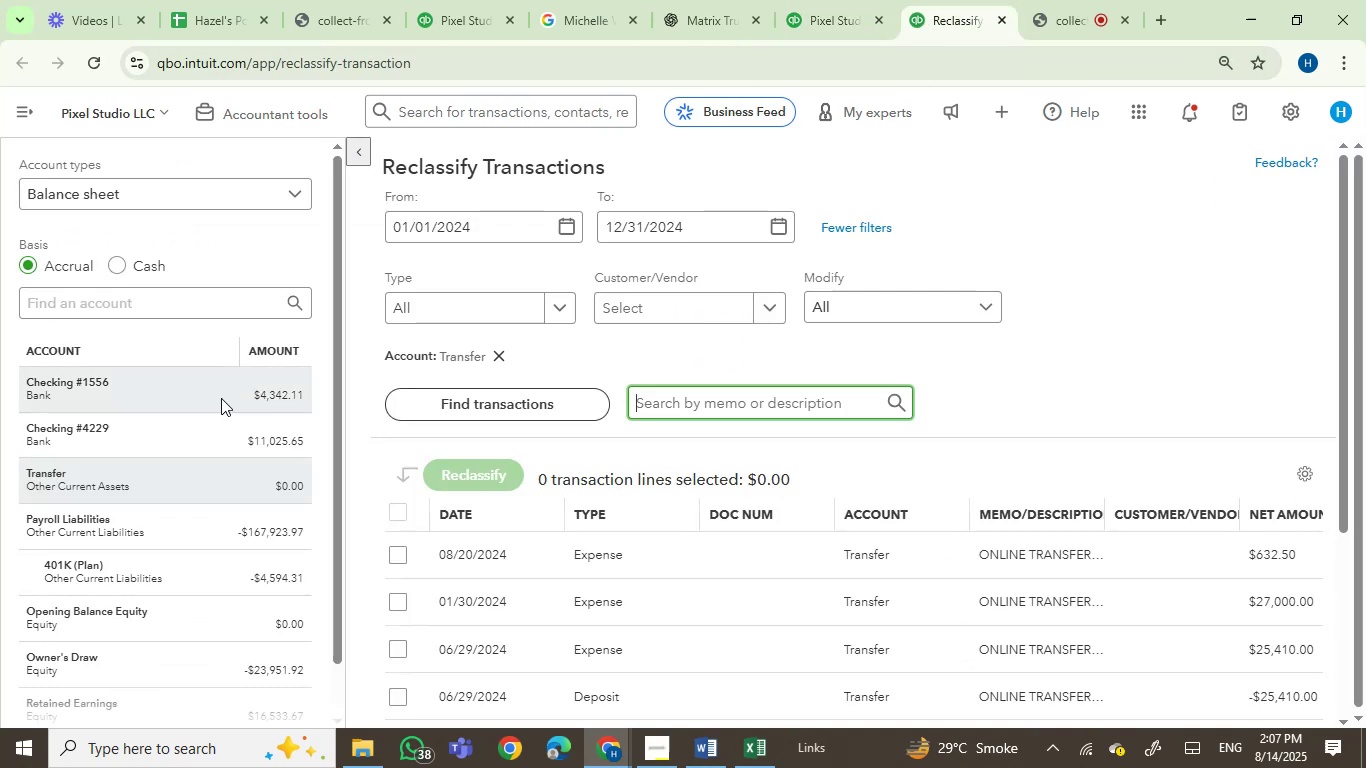 
scroll: coordinate [180, 567], scroll_direction: down, amount: 2.0
 